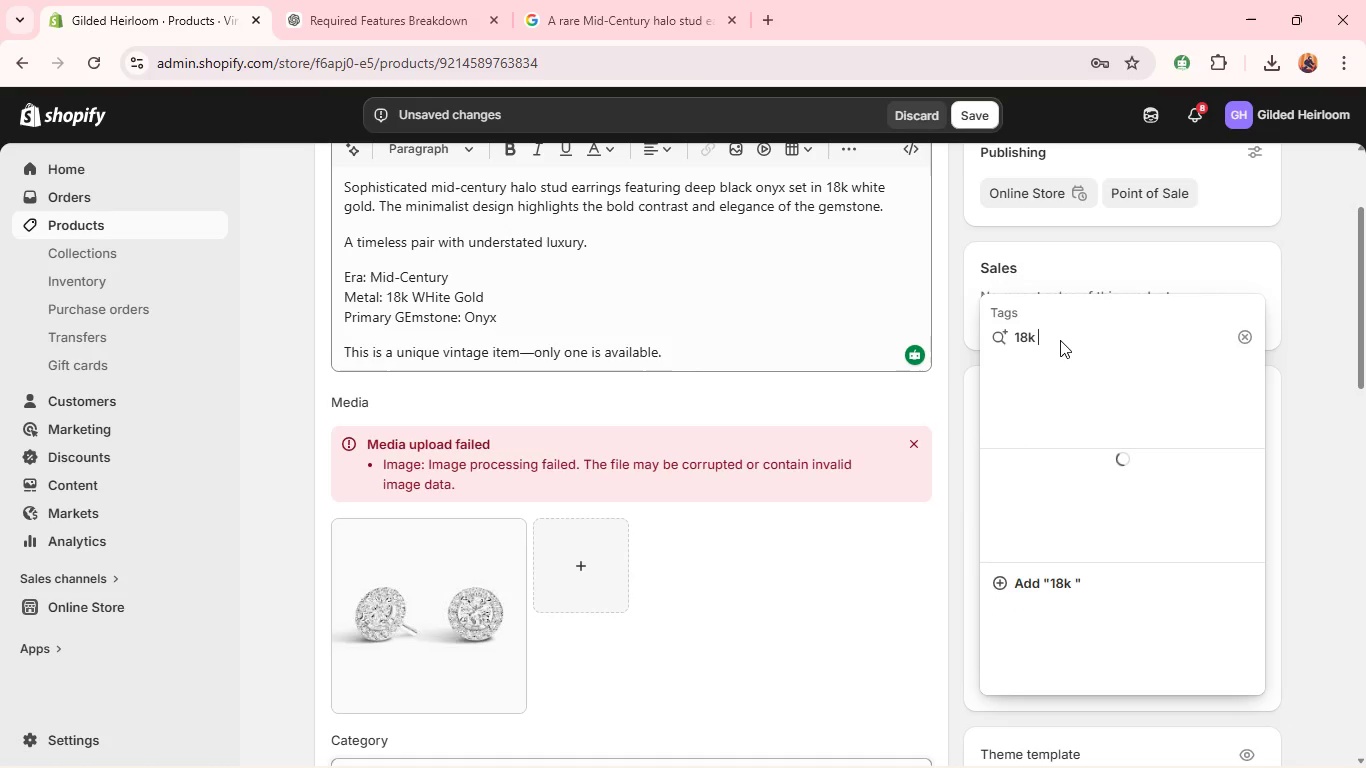 
key(Space)
 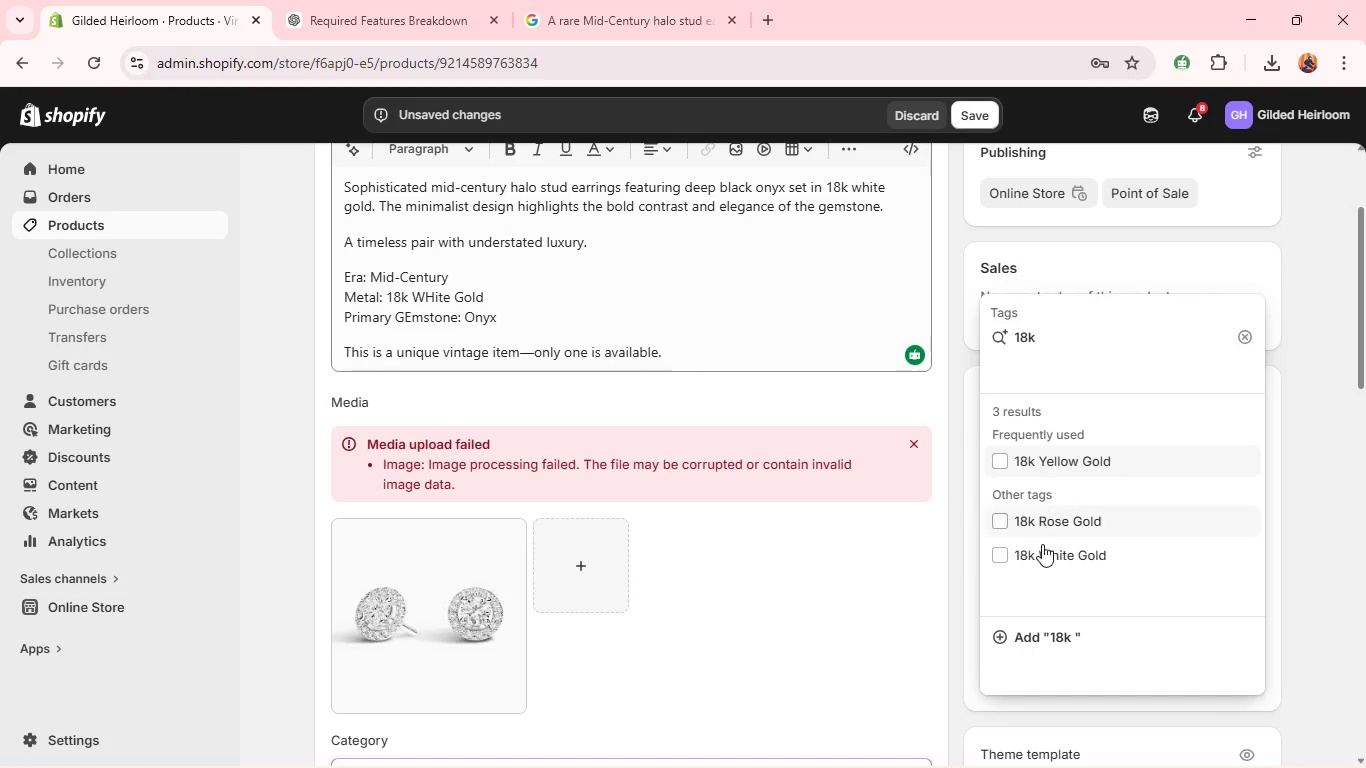 
left_click([1040, 545])
 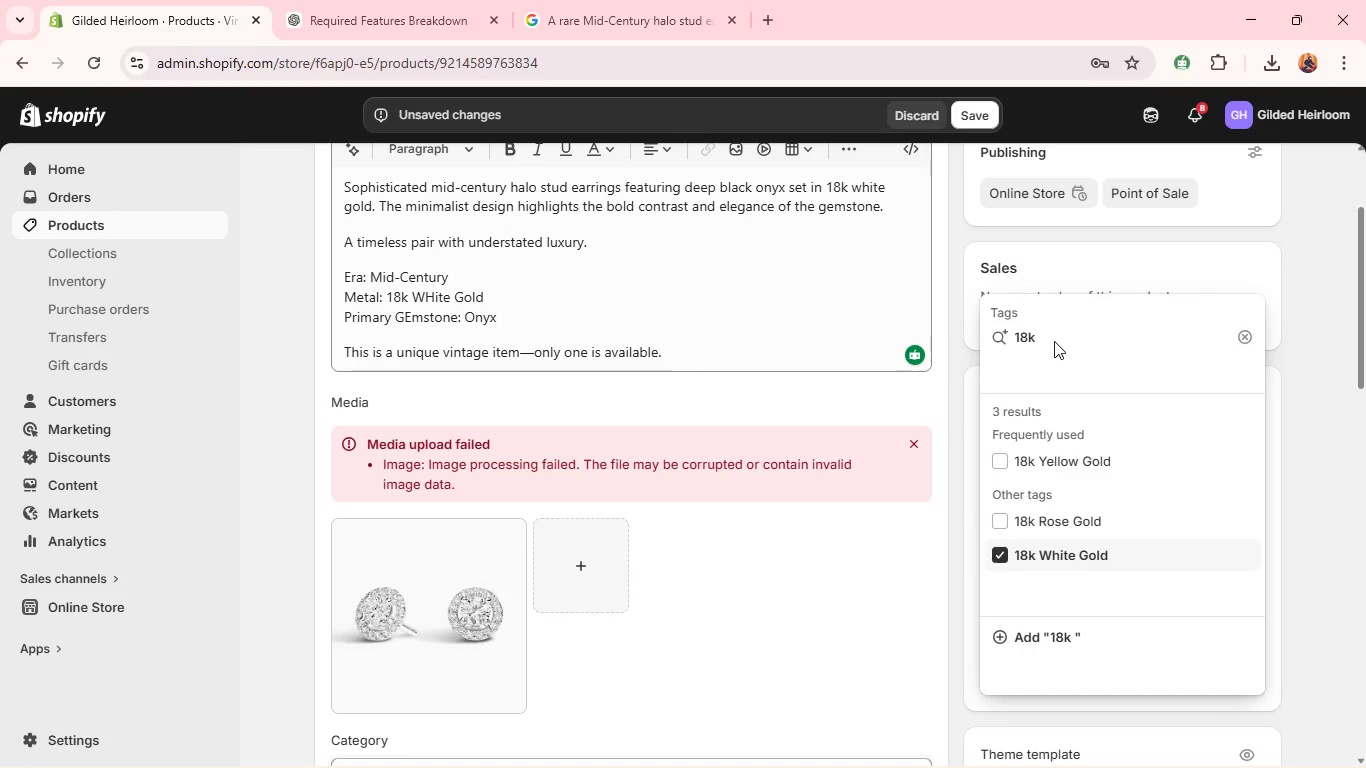 
double_click([1054, 341])
 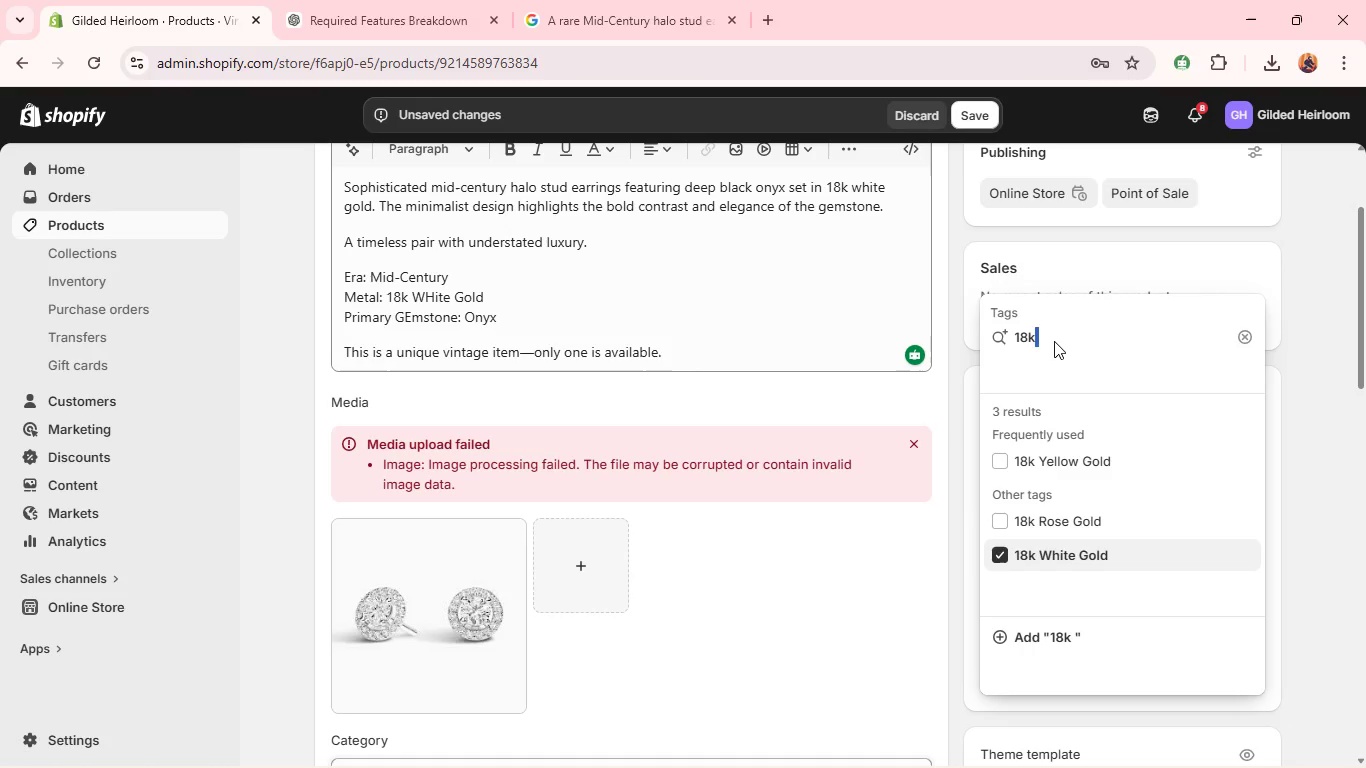 
type(On)
key(Backspace)
key(Backspace)
key(Backspace)
key(Backspace)
key(Backspace)
 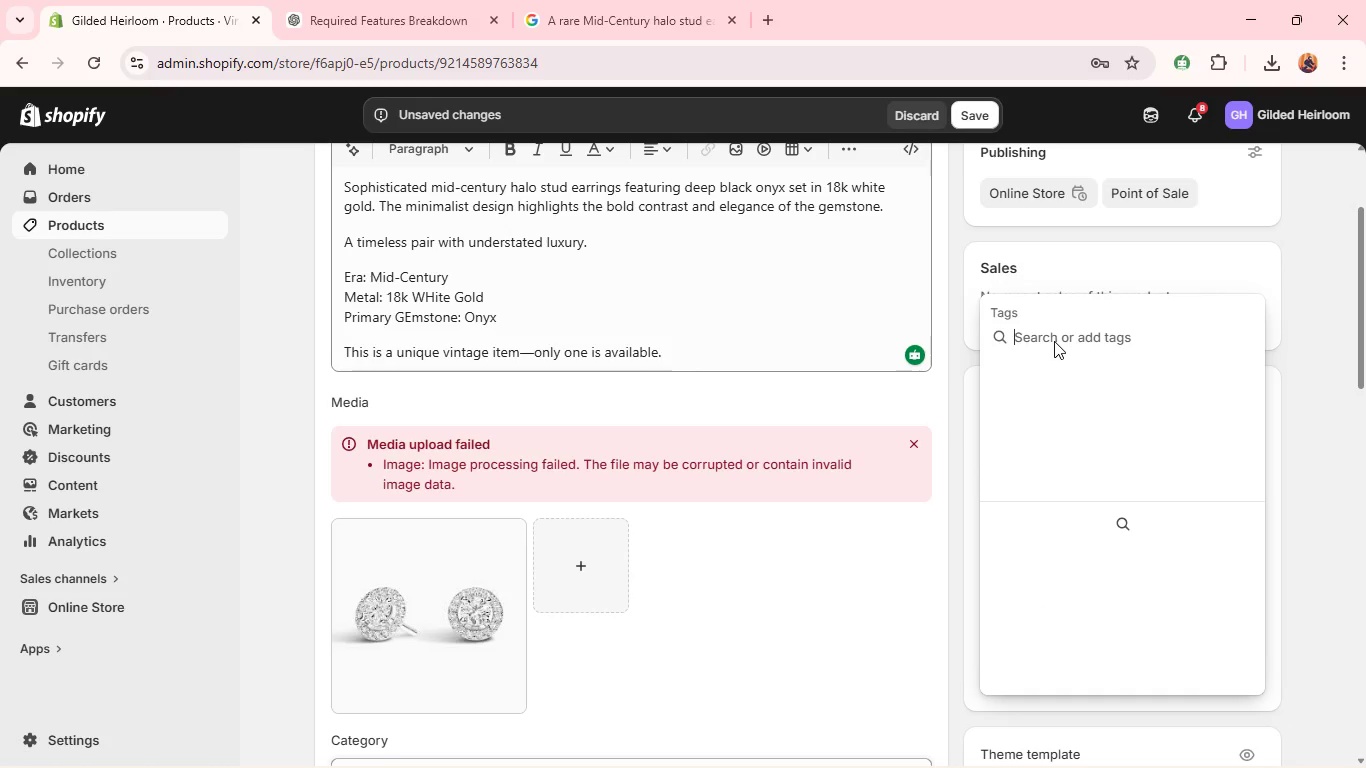 
type(on)
 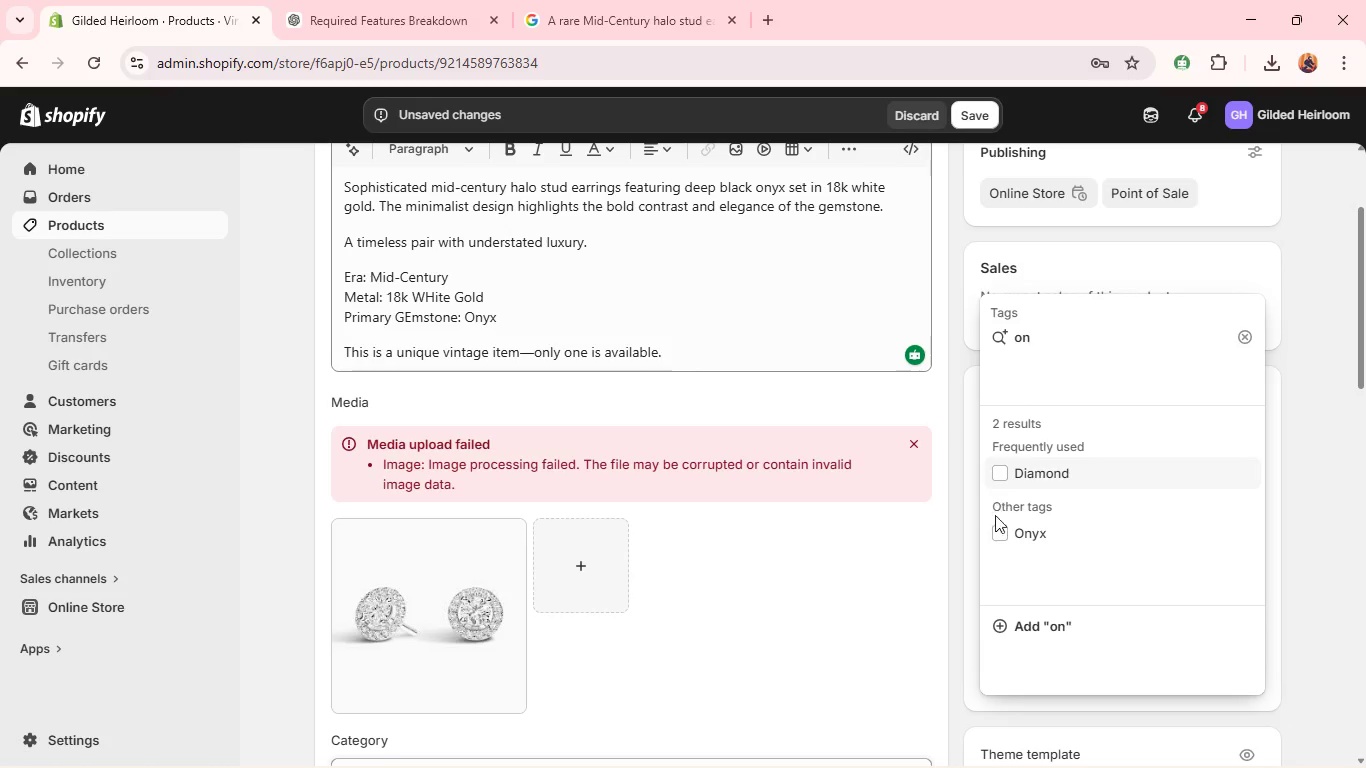 
left_click([990, 538])
 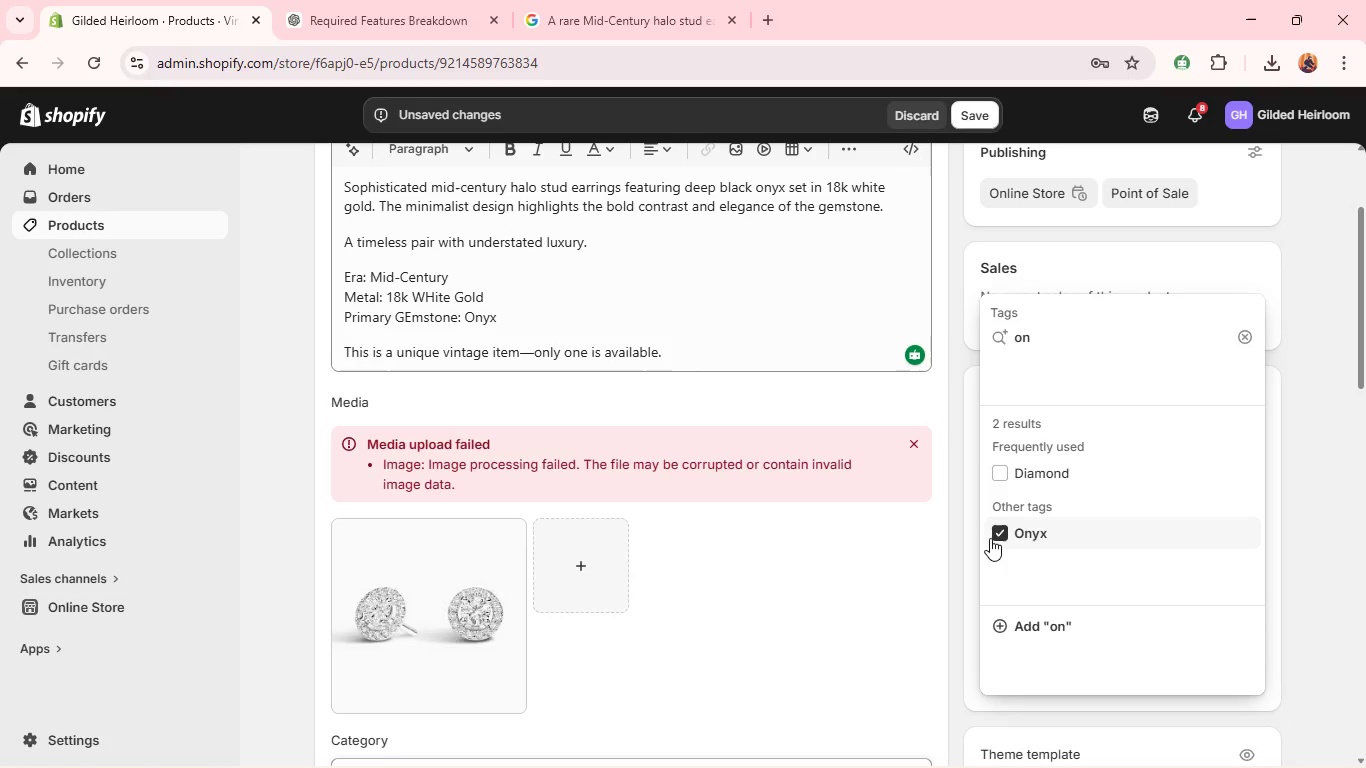 
wait(57.59)
 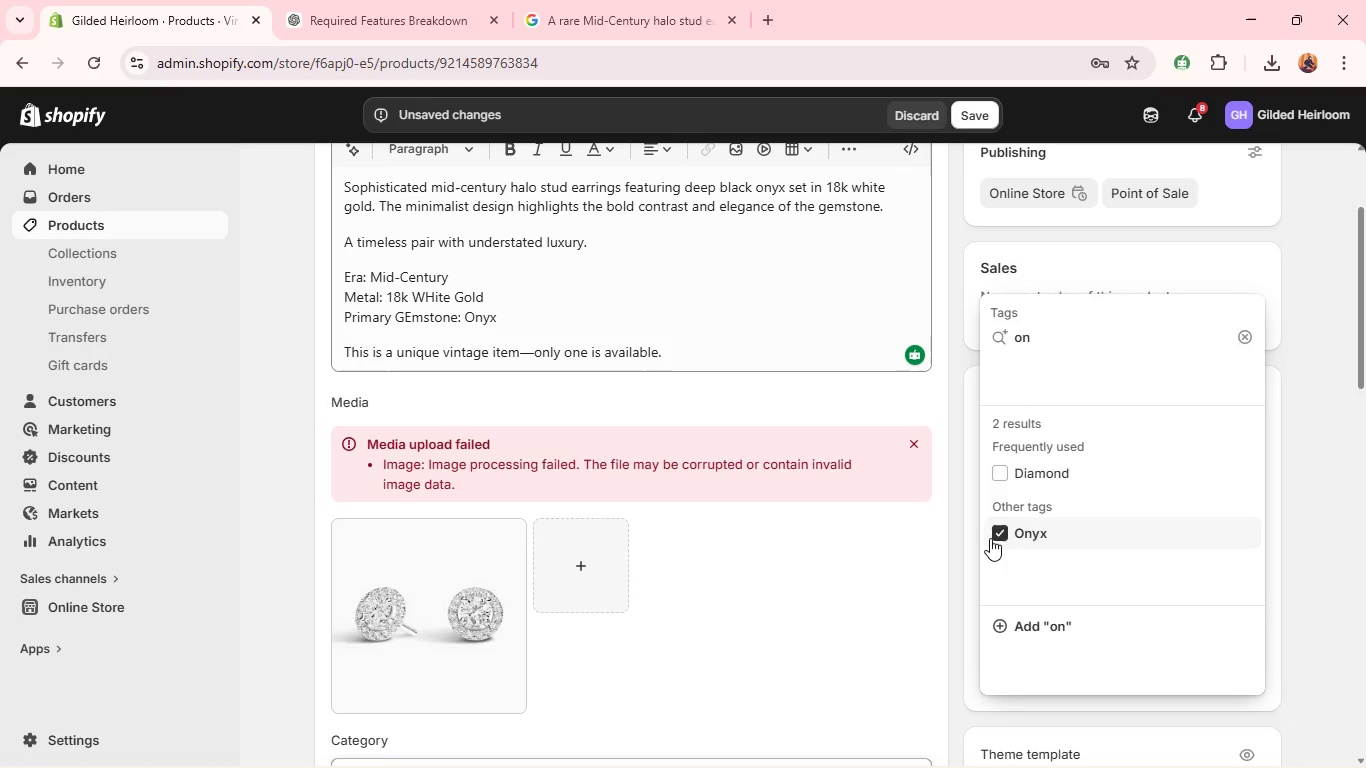 
double_click([1058, 337])
 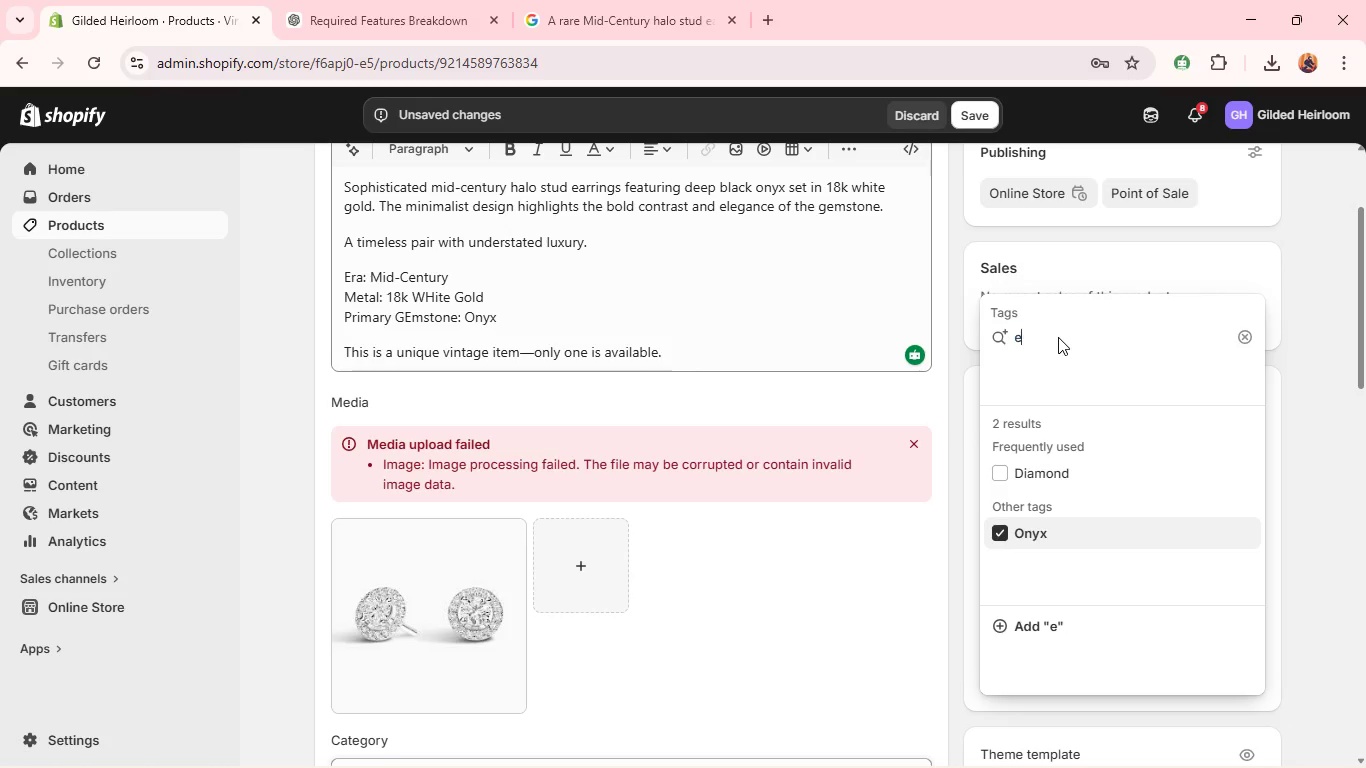 
key(E)
 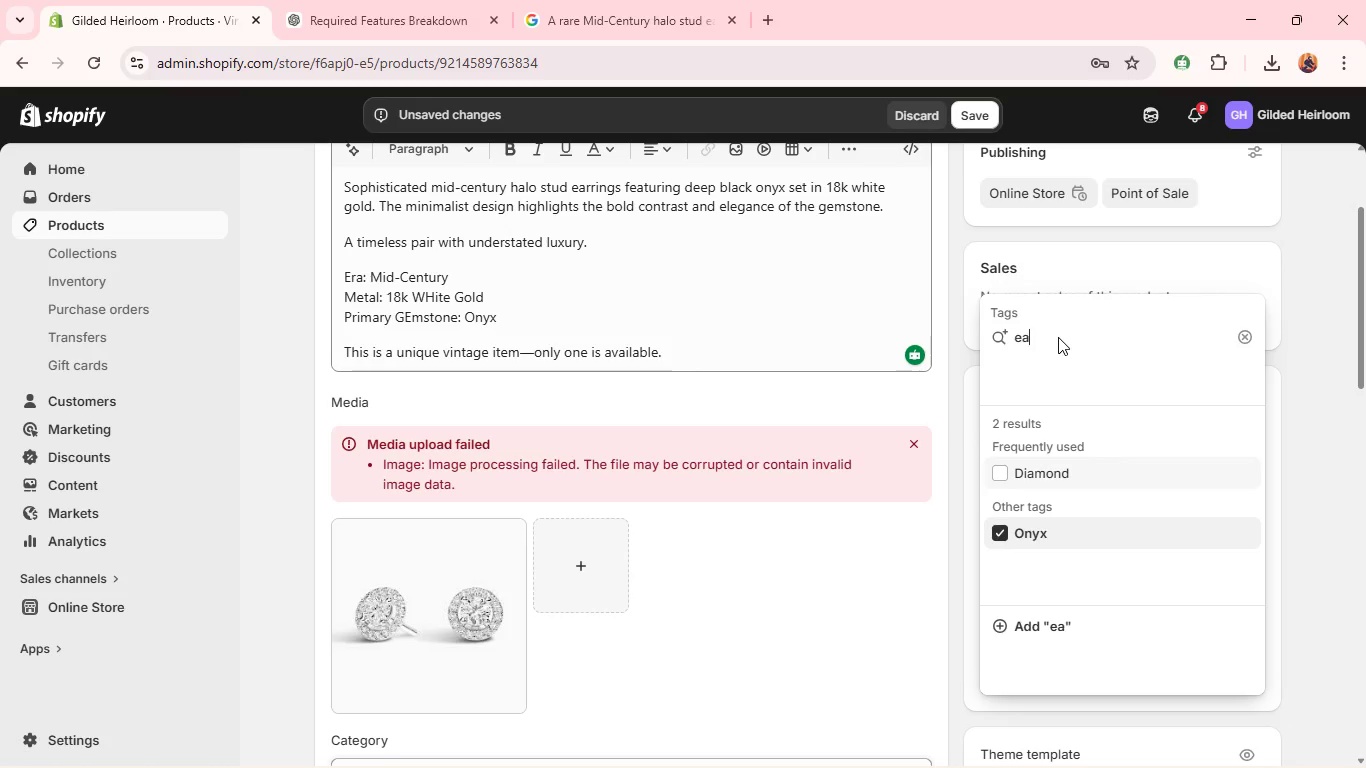 
type(ar)
 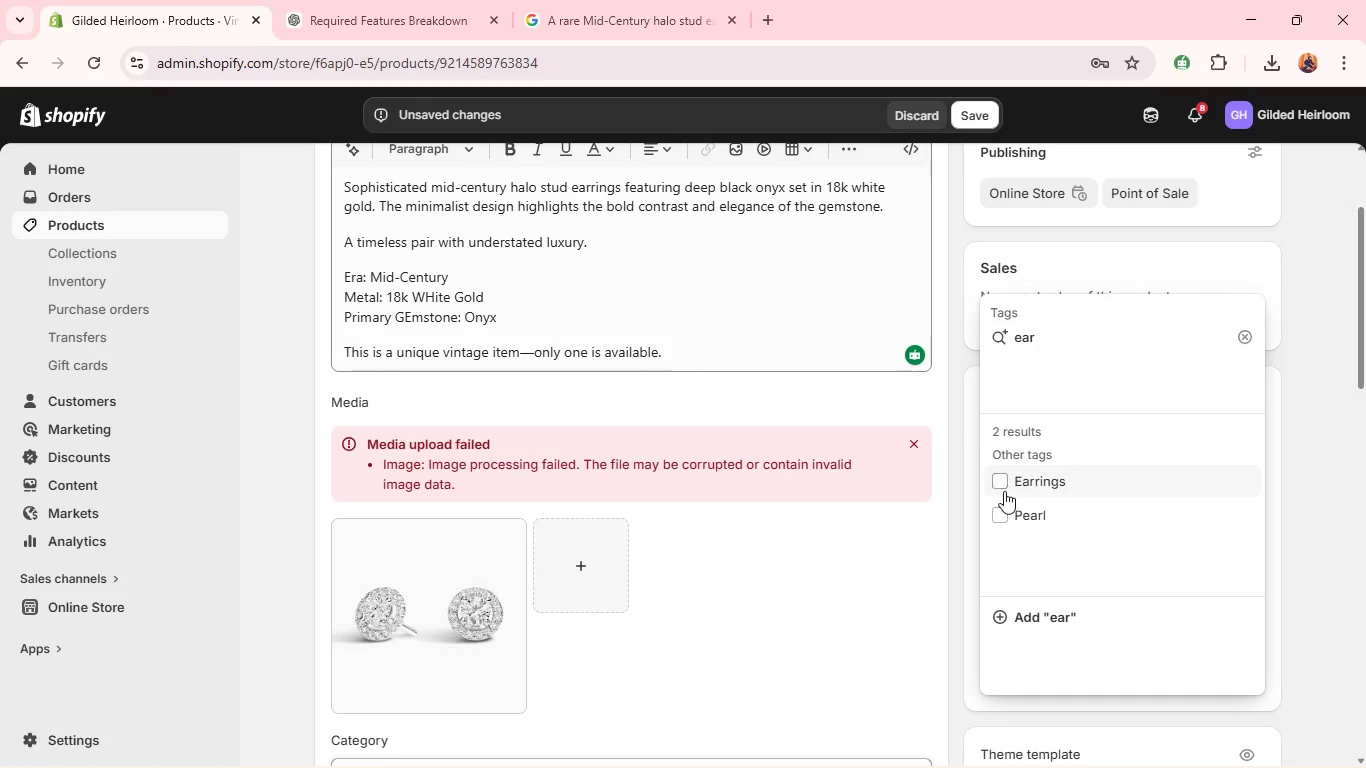 
left_click([1001, 477])
 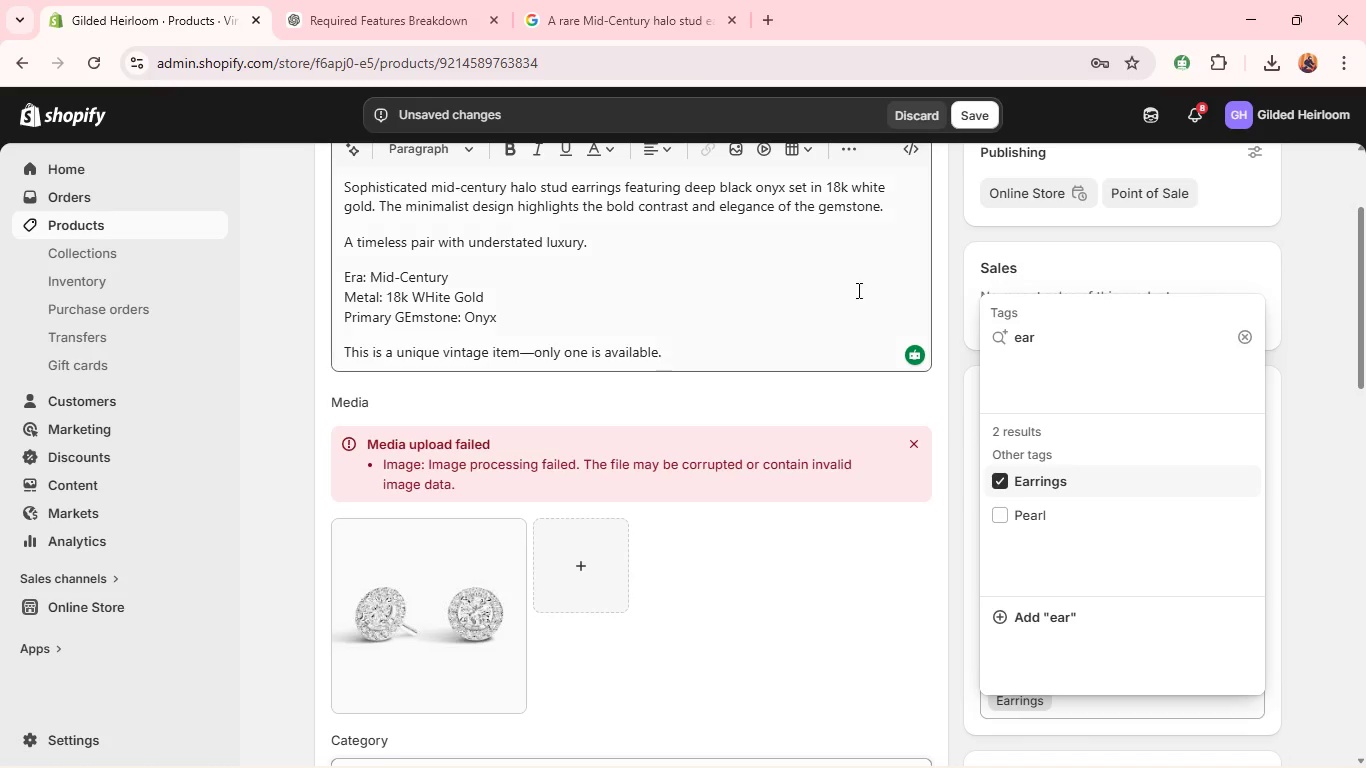 
left_click([850, 277])
 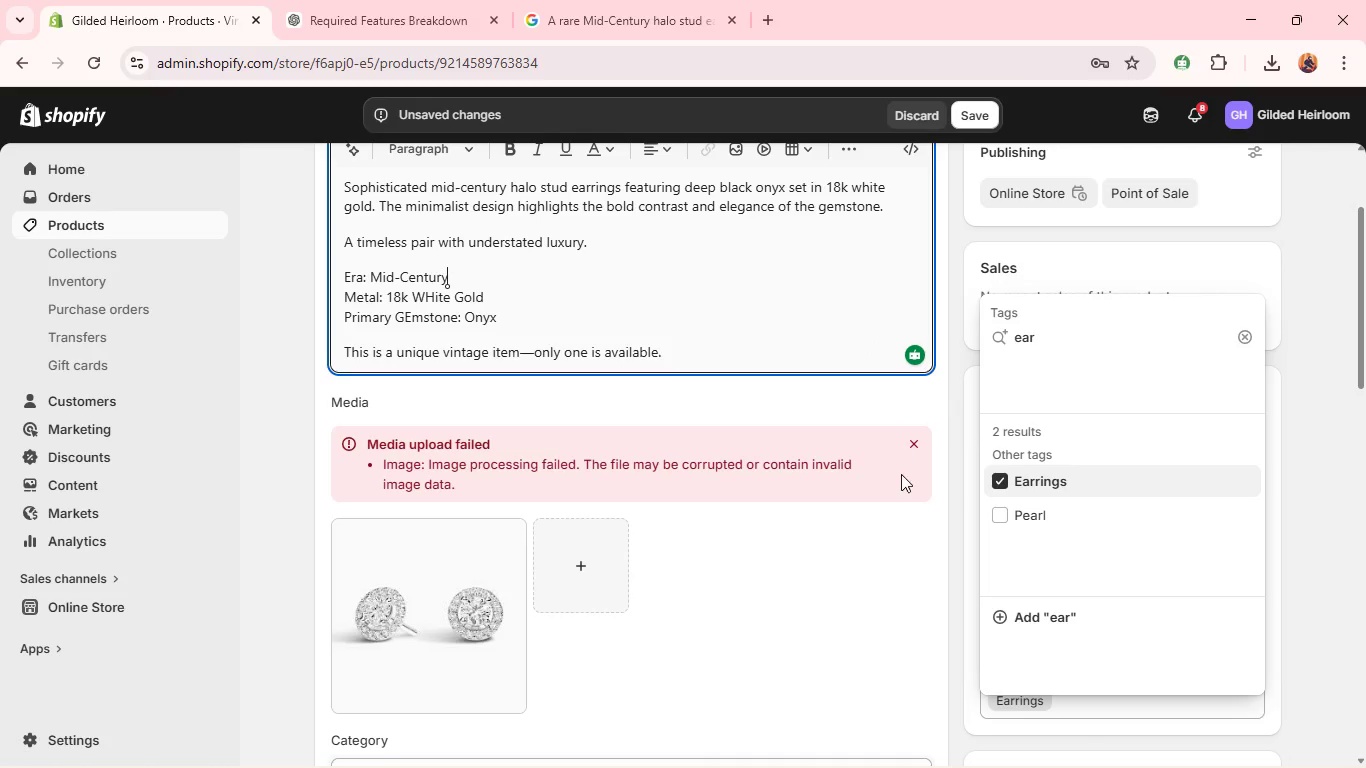 
left_click([897, 551])
 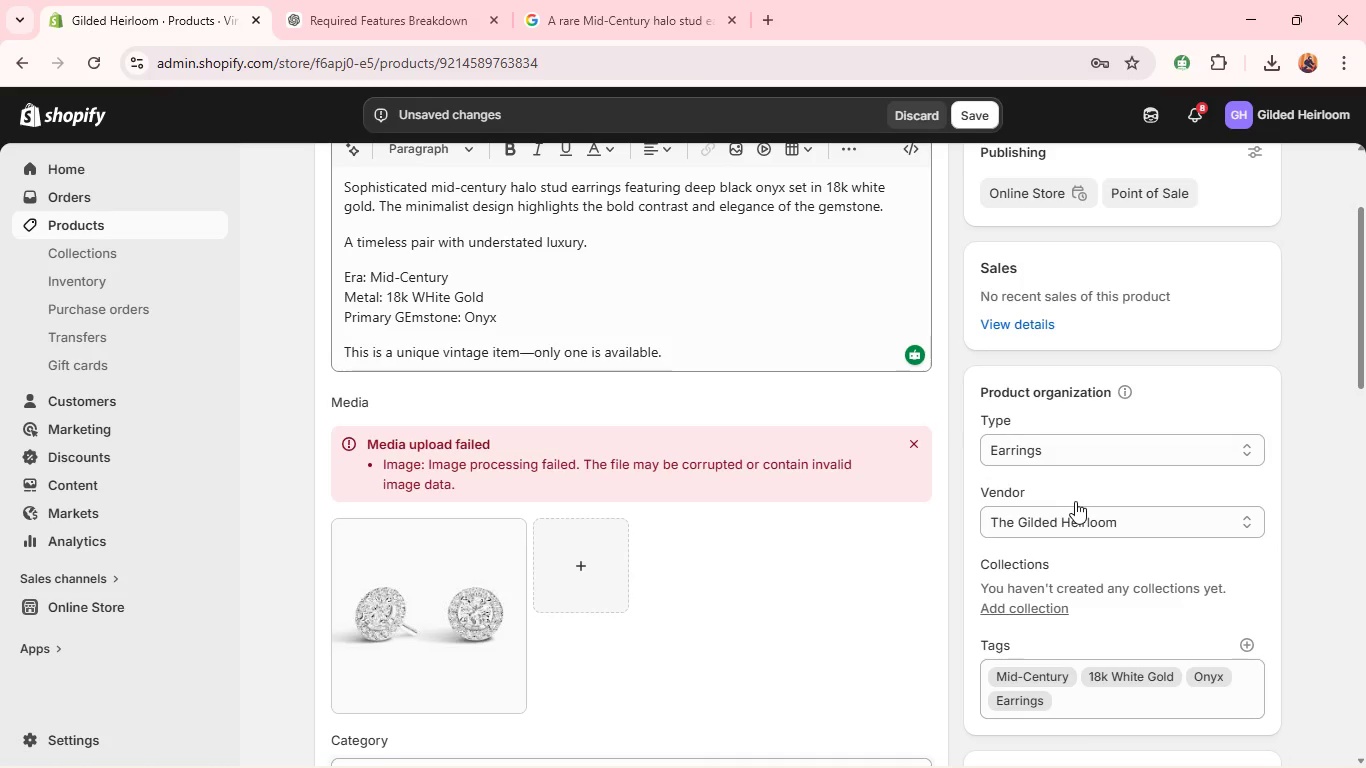 
left_click([975, 122])
 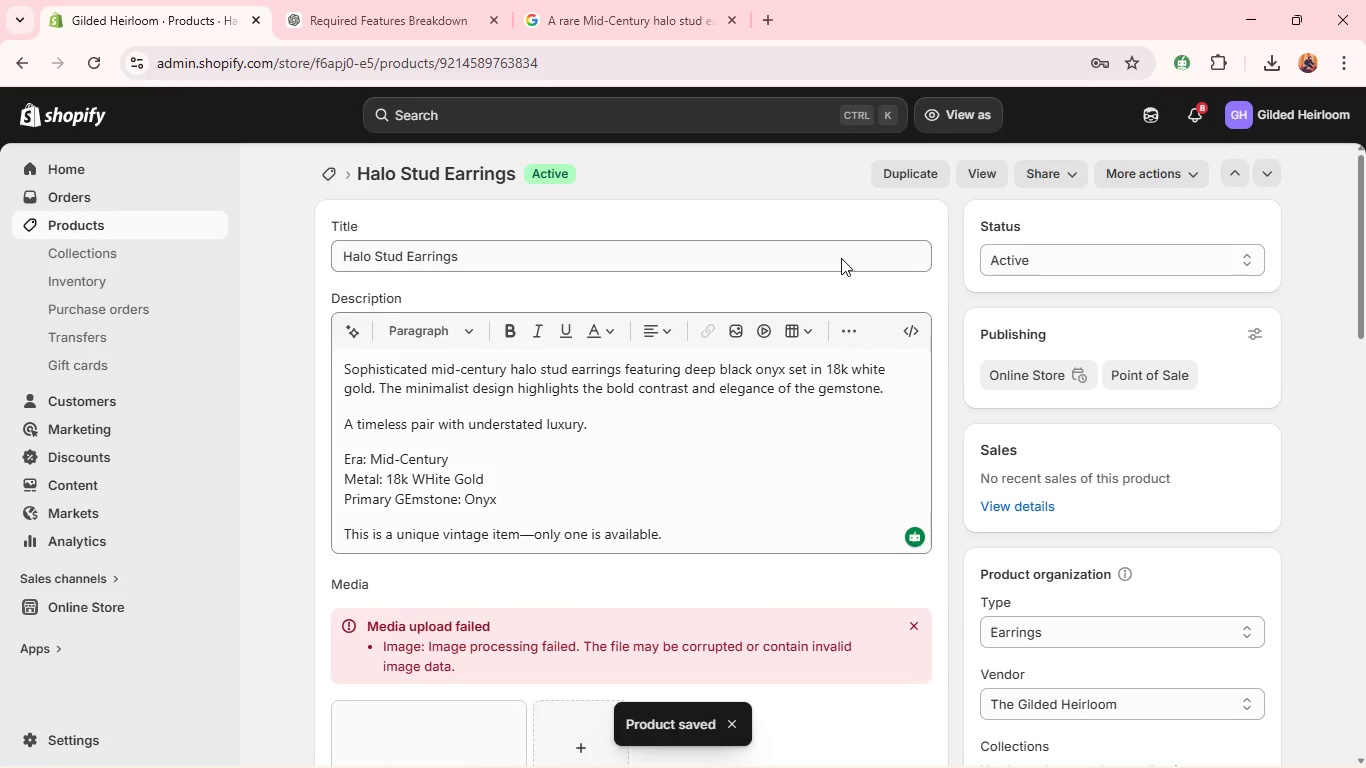 
wait(17.52)
 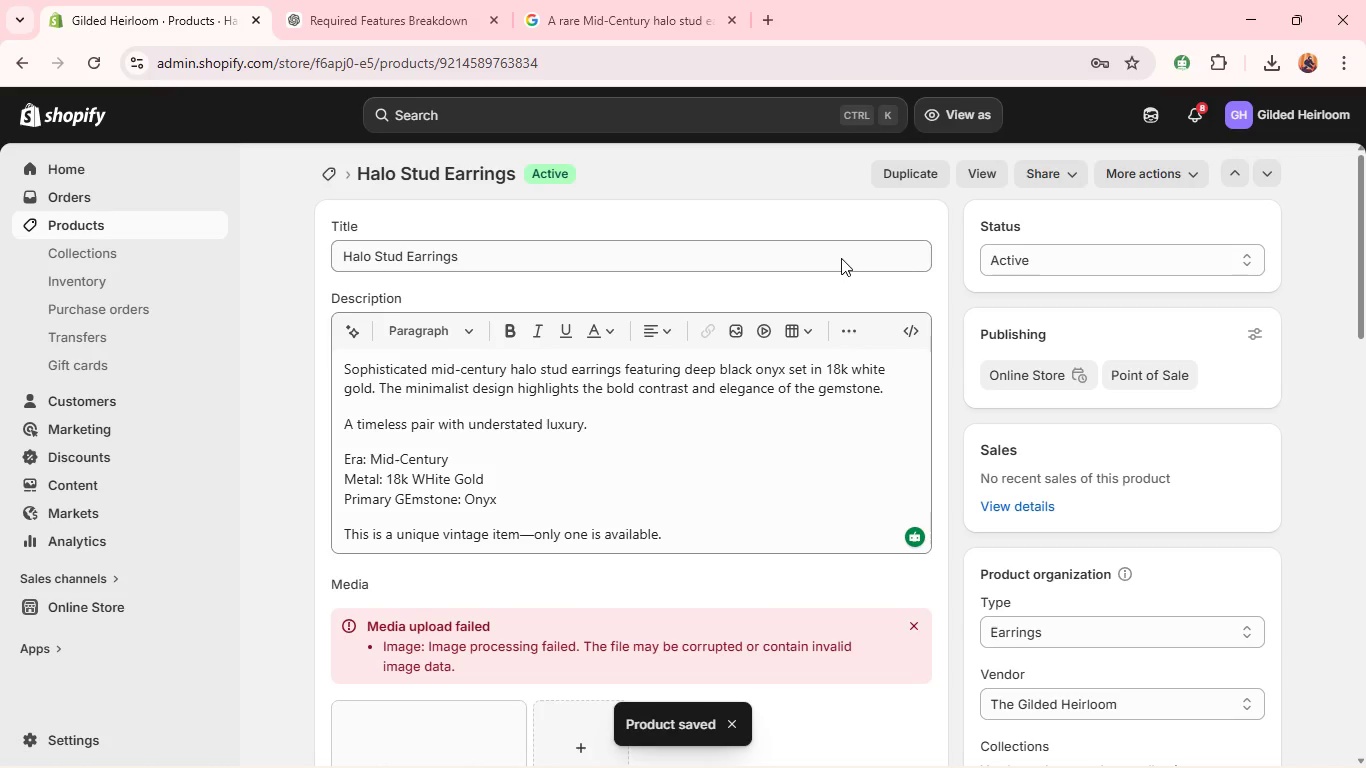 
left_click([333, 171])
 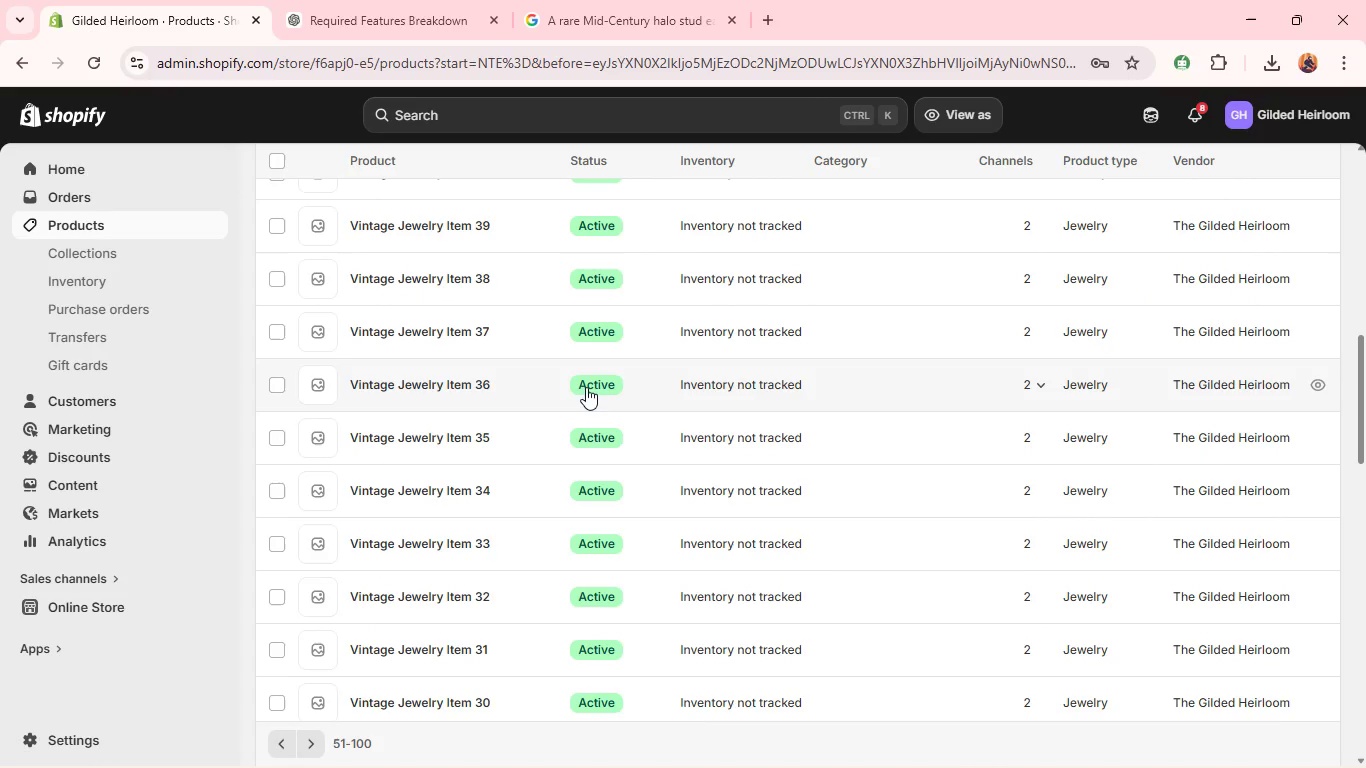 
wait(12.77)
 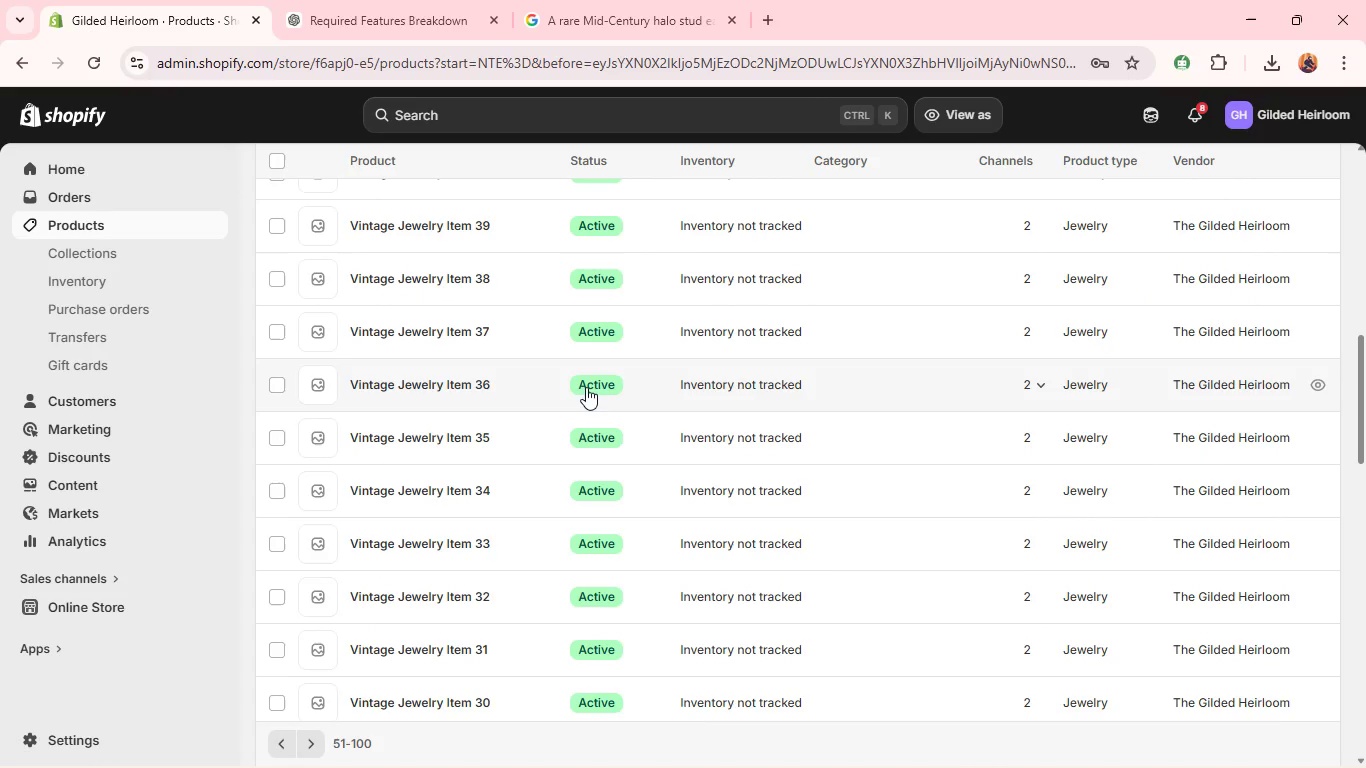 
left_click([422, 570])
 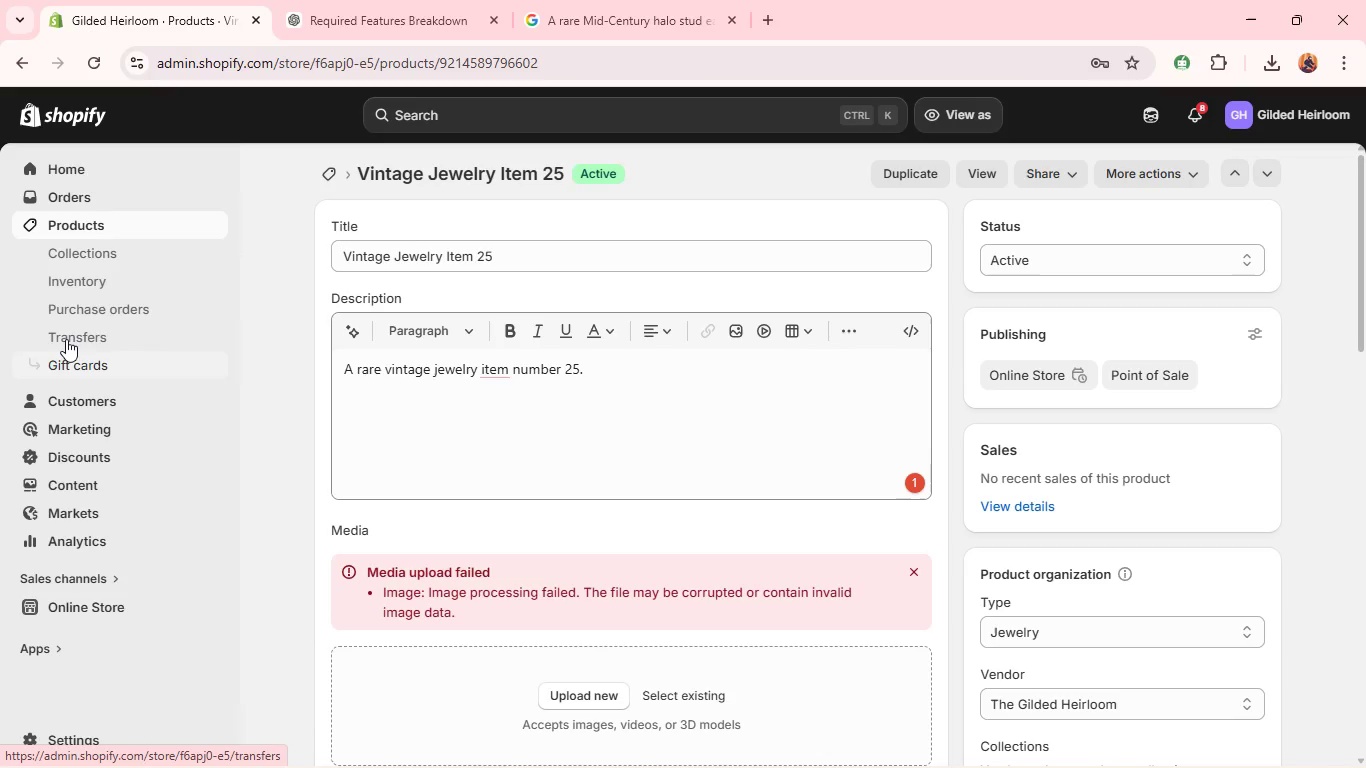 
wait(36.58)
 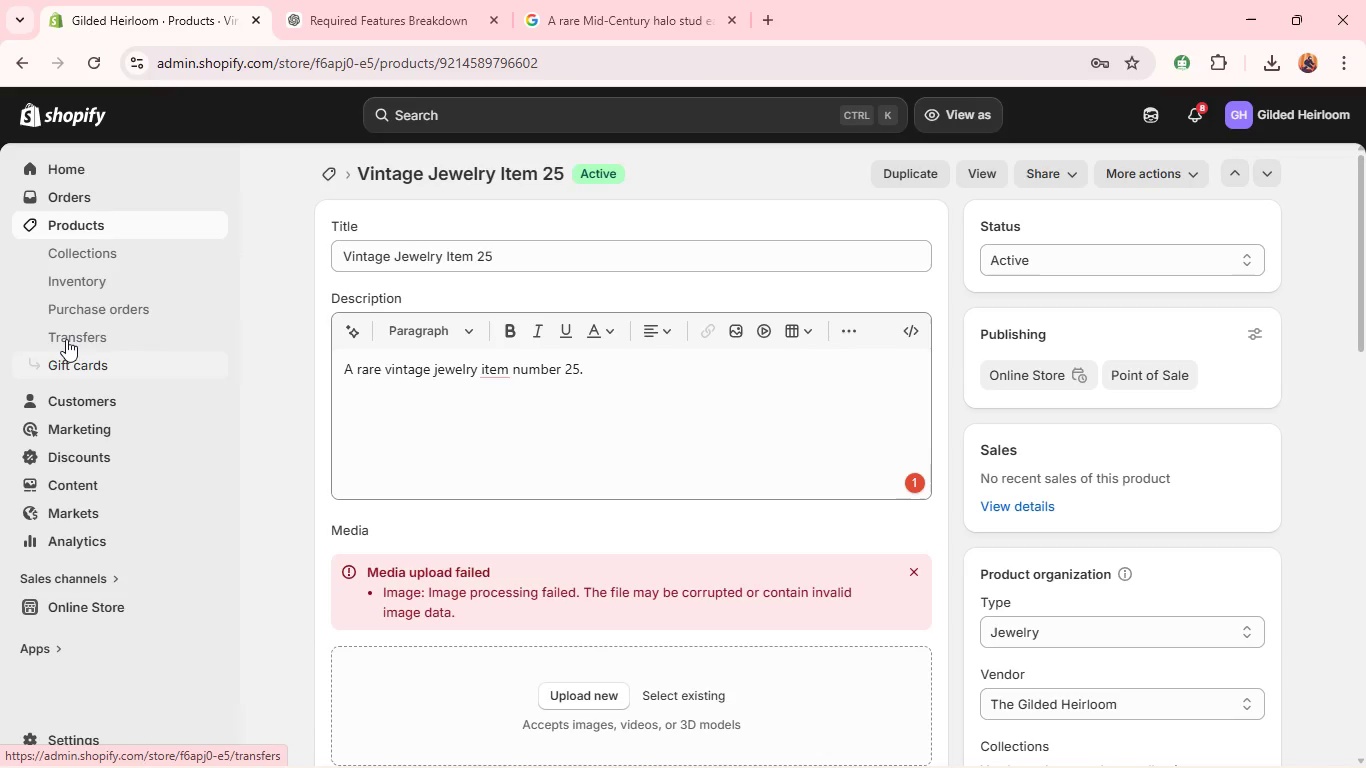 
left_click([332, 179])
 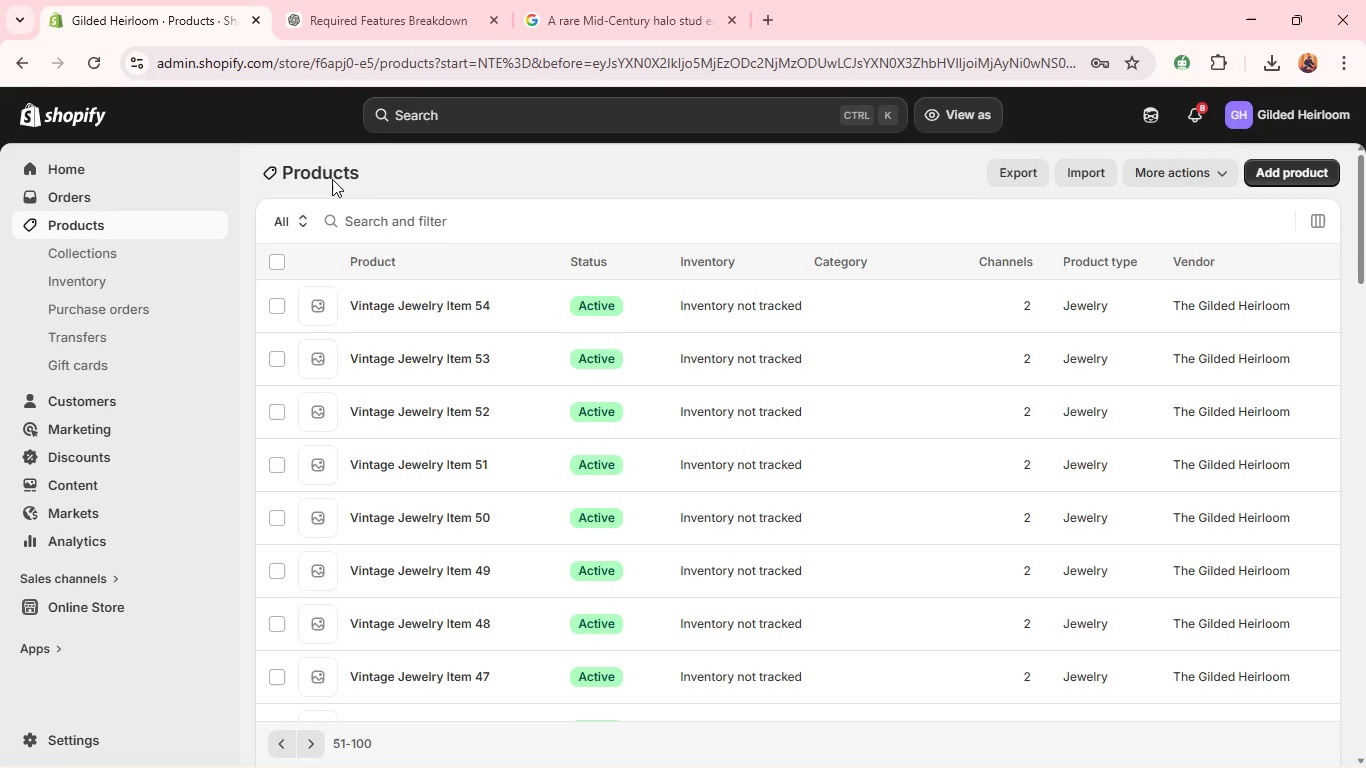 
wait(13.41)
 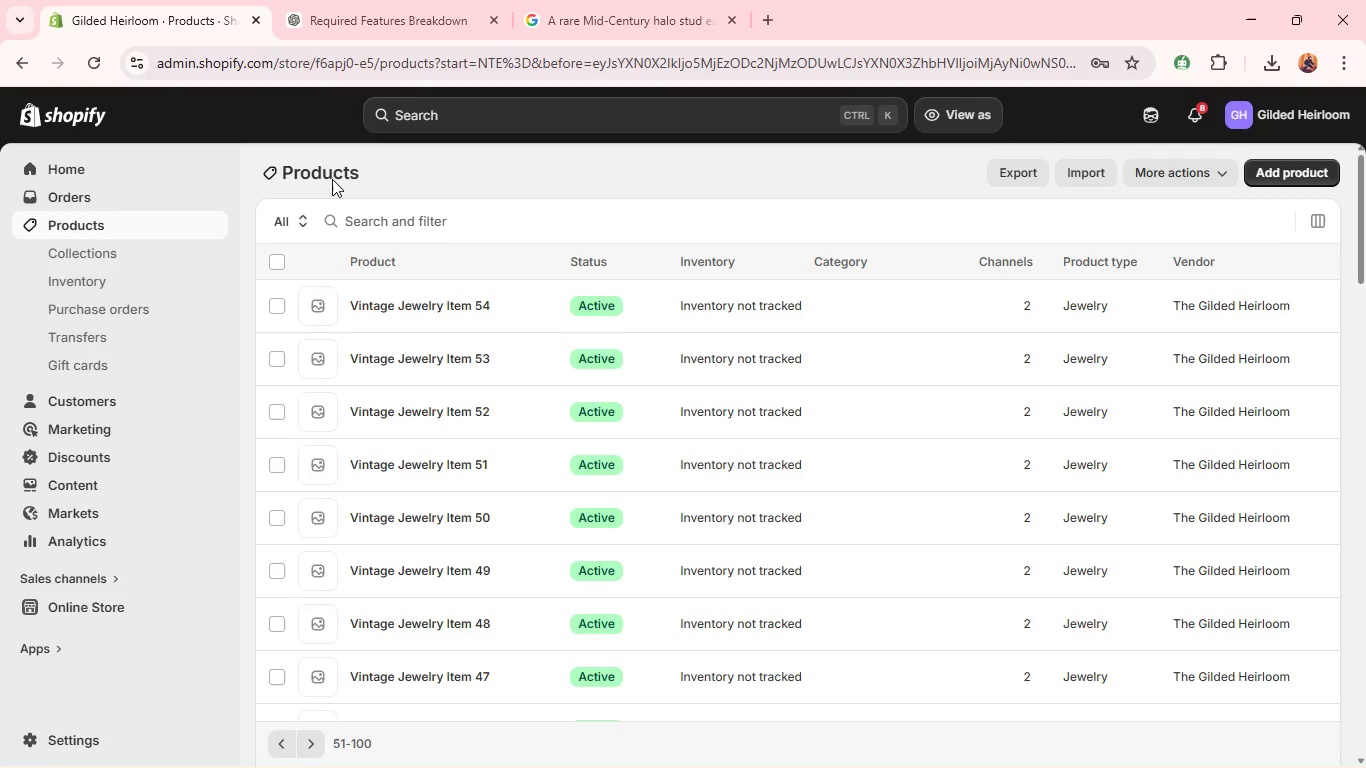 
left_click([422, 613])
 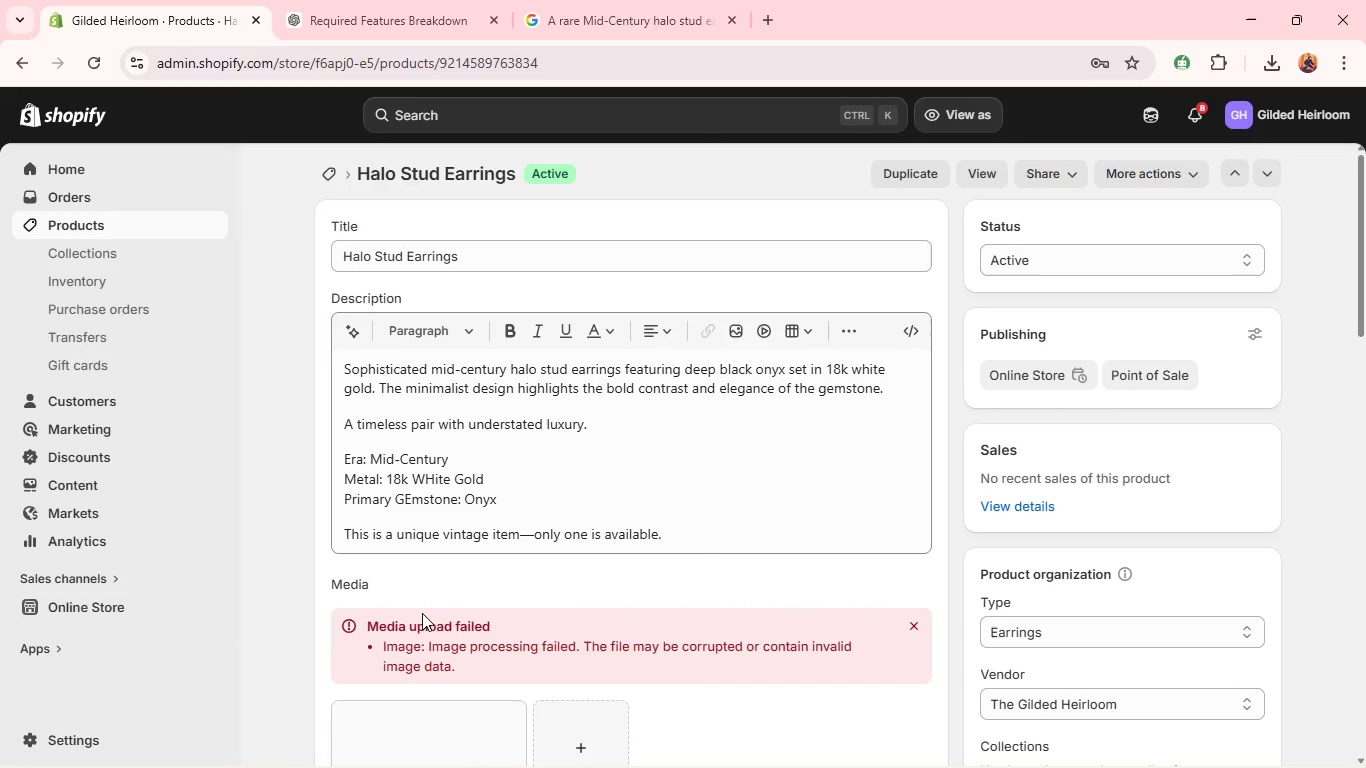 
wait(12.02)
 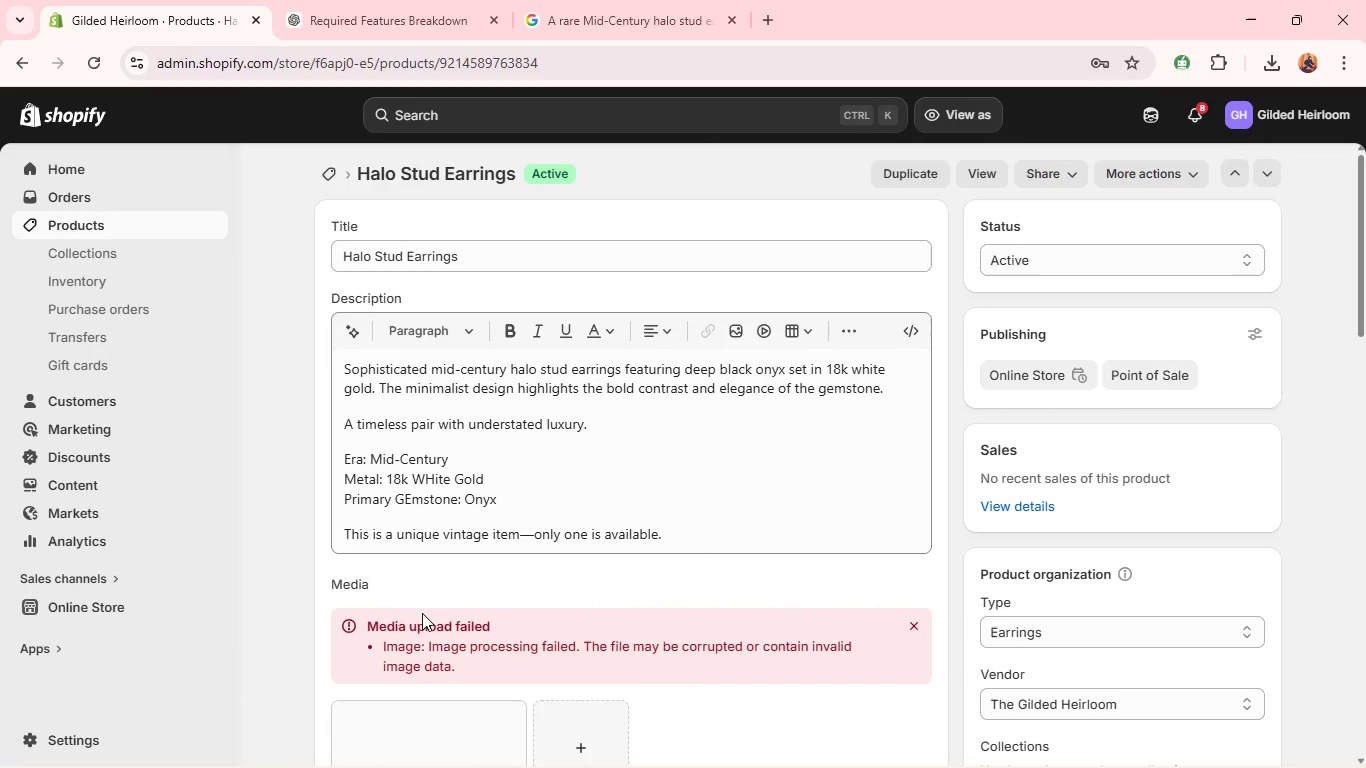 
left_click([409, 498])
 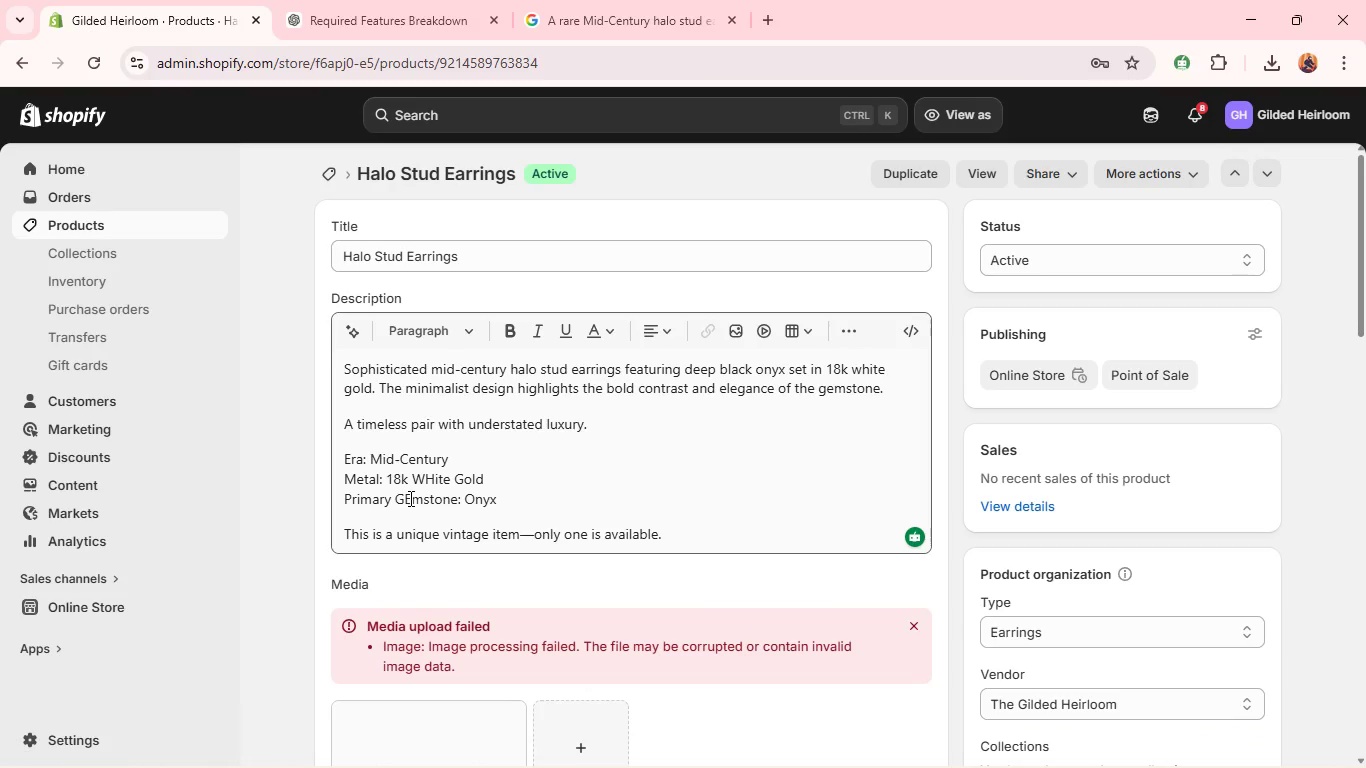 
key(Backspace)
 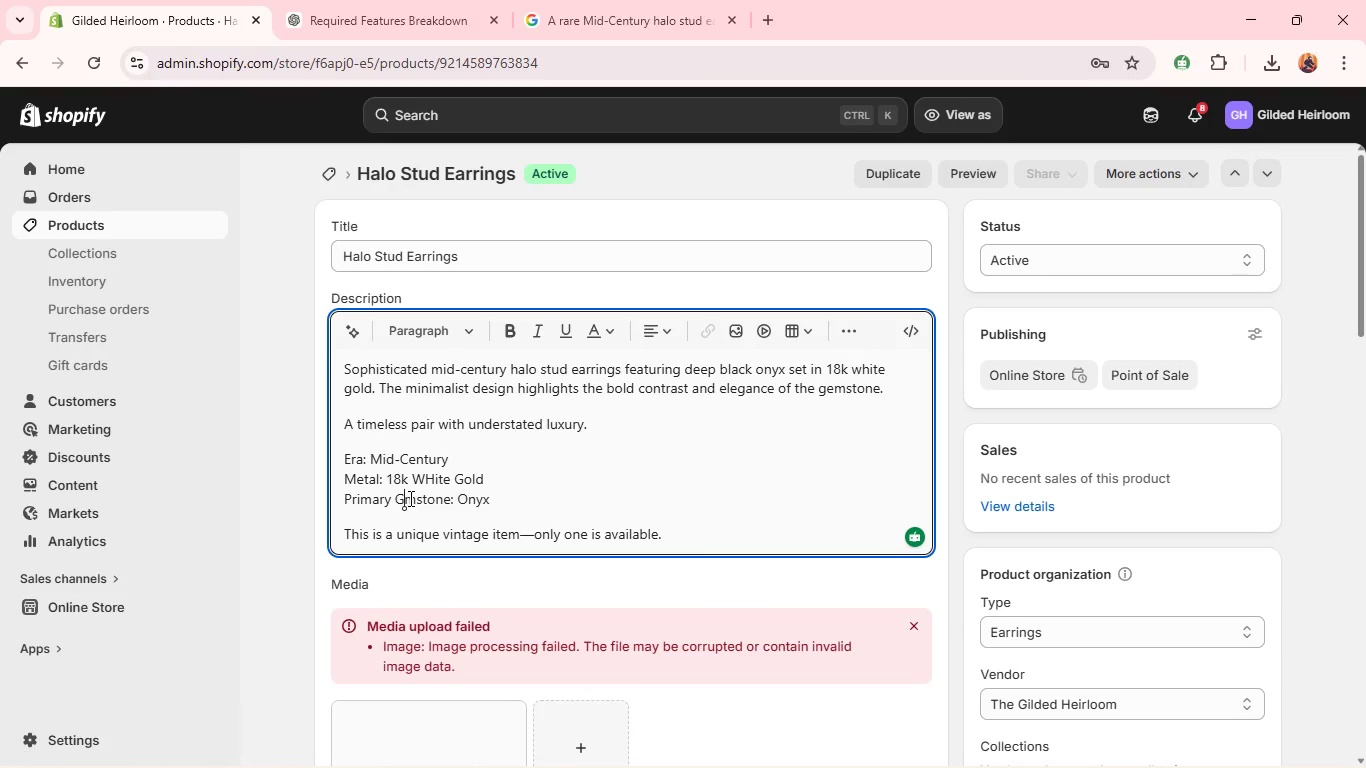 
key(E)
 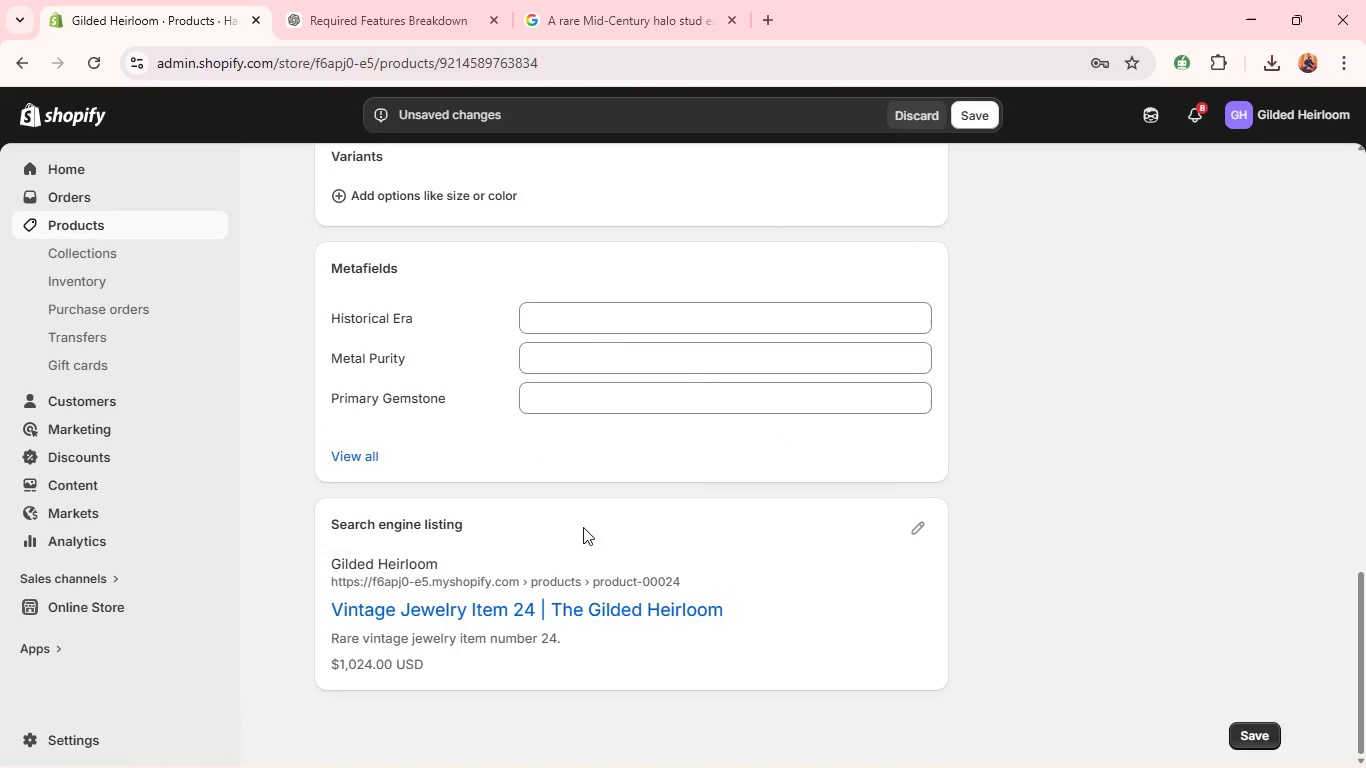 
wait(5.22)
 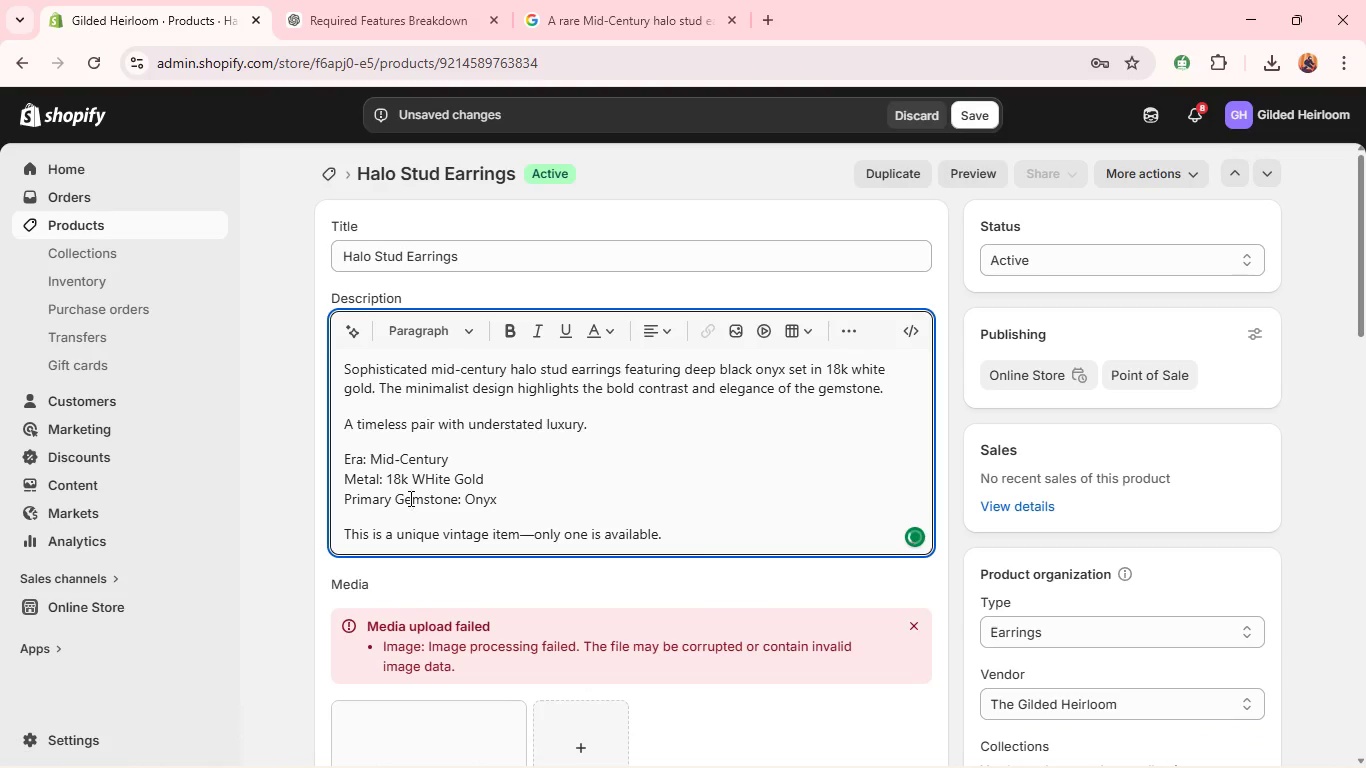 
left_click([921, 529])
 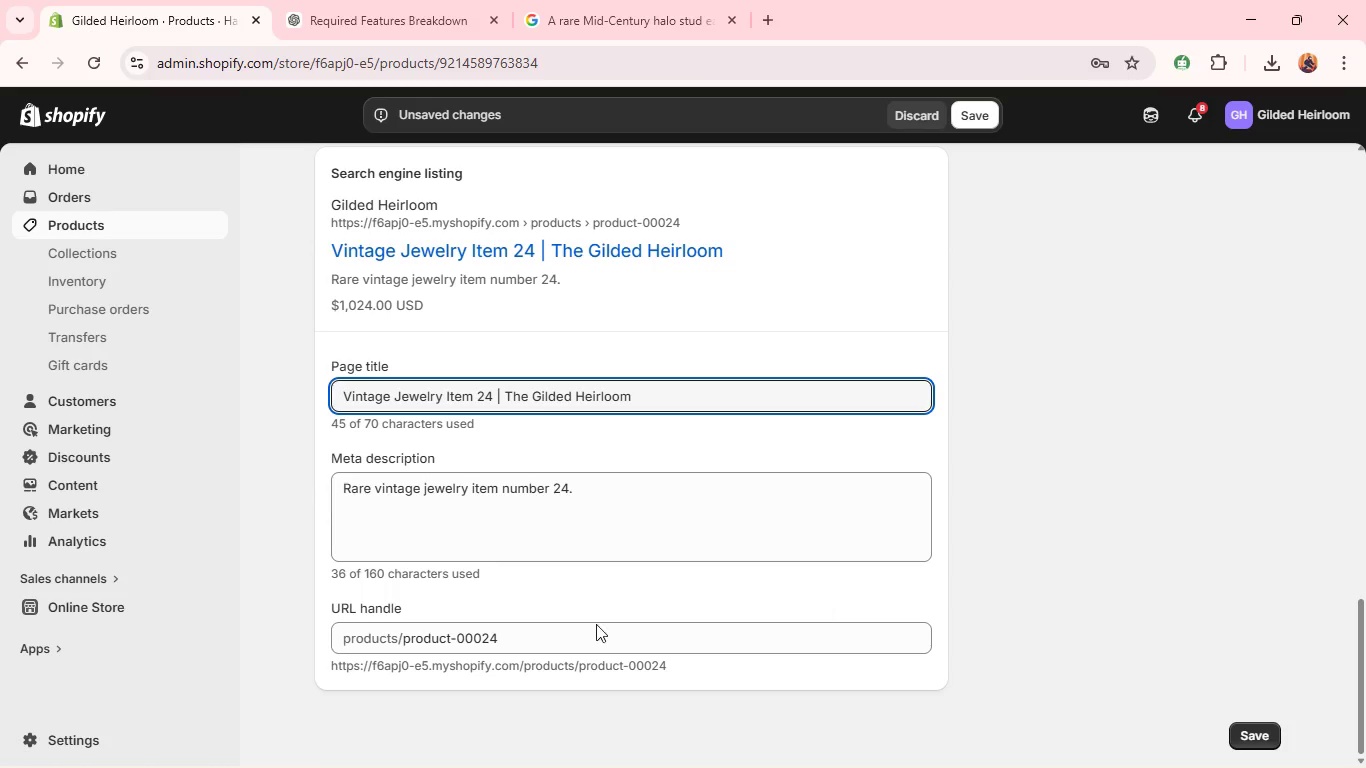 
double_click([477, 640])
 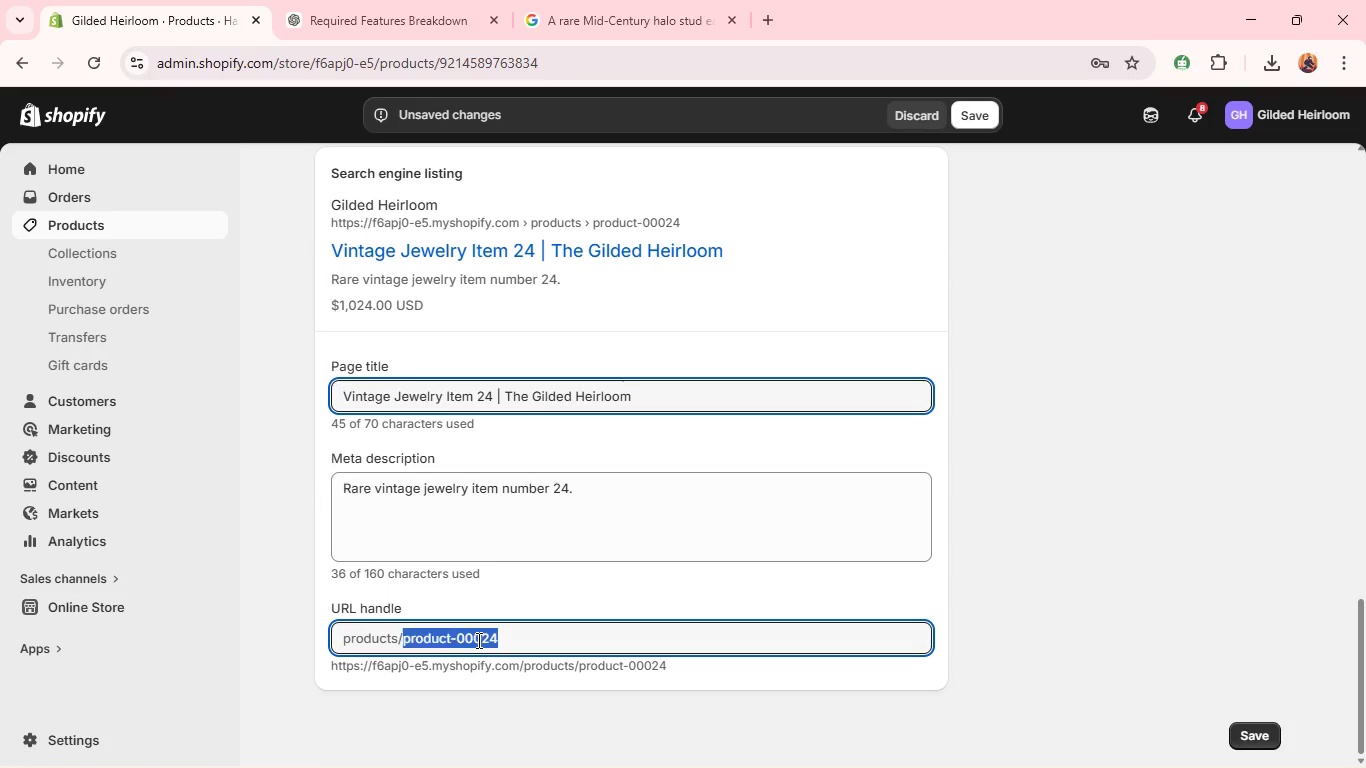 
triple_click([477, 640])
 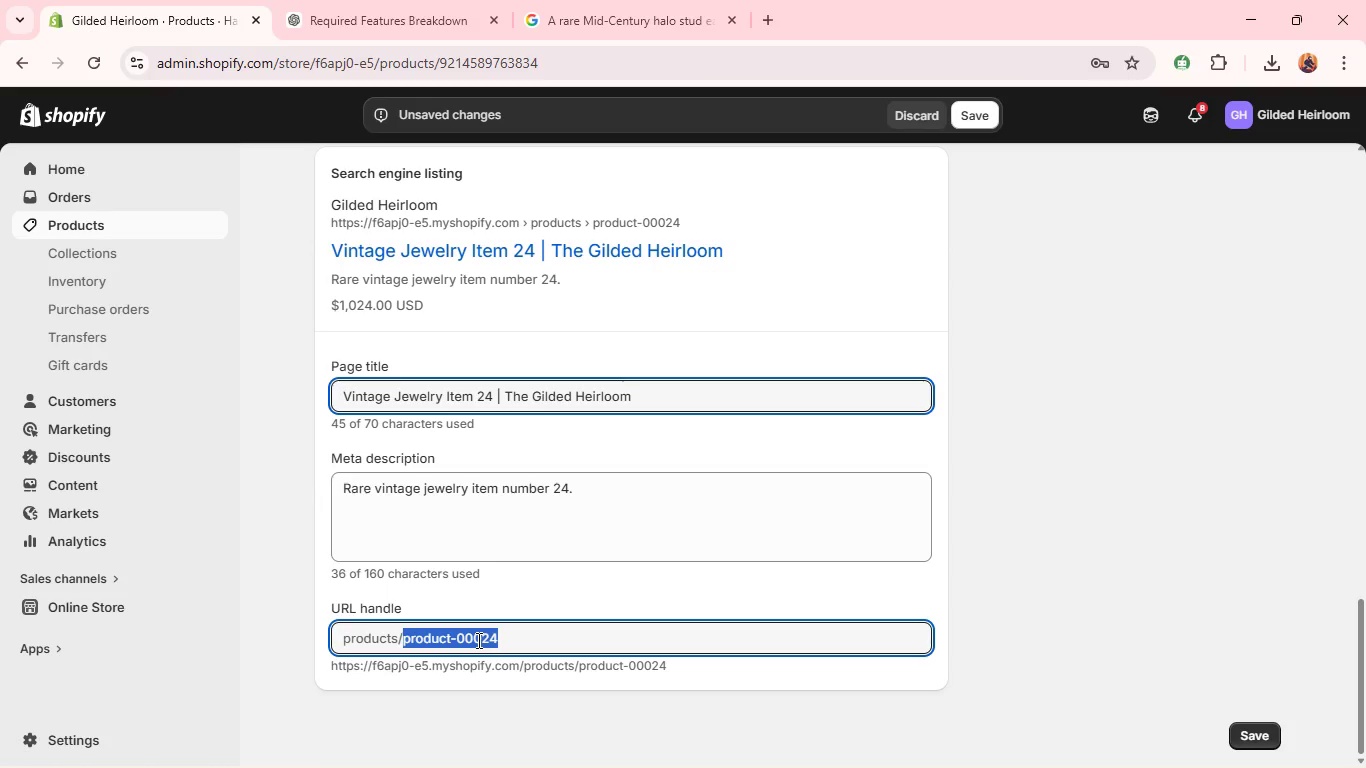 
triple_click([477, 640])
 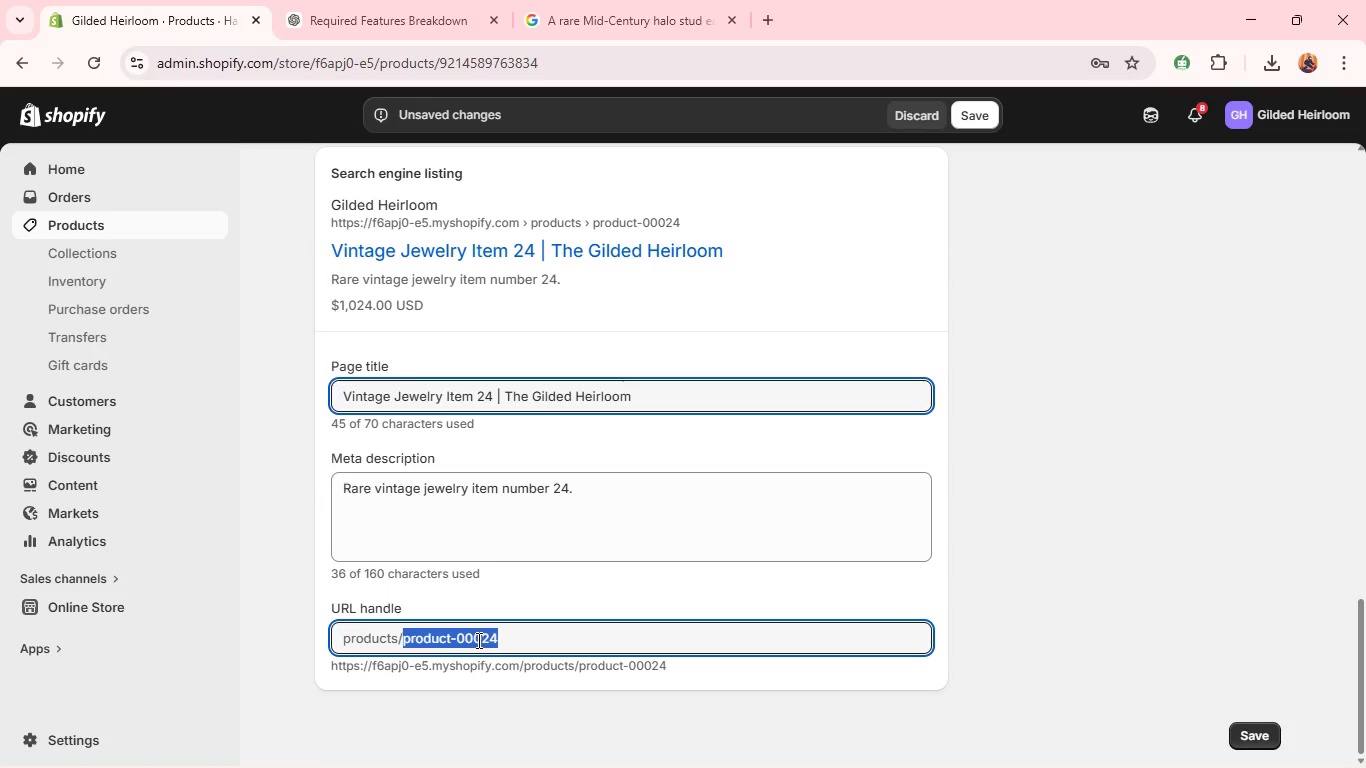 
key(Backspace)
 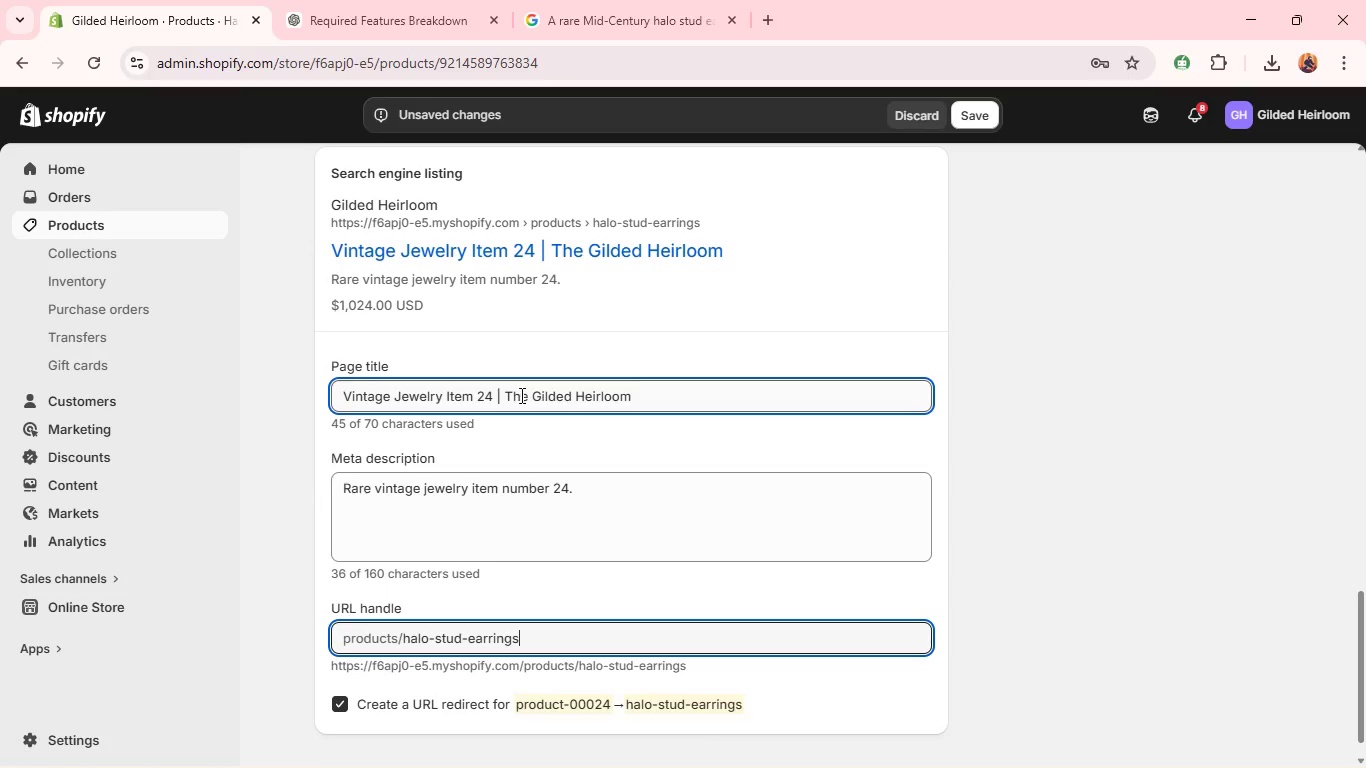 
double_click([520, 395])
 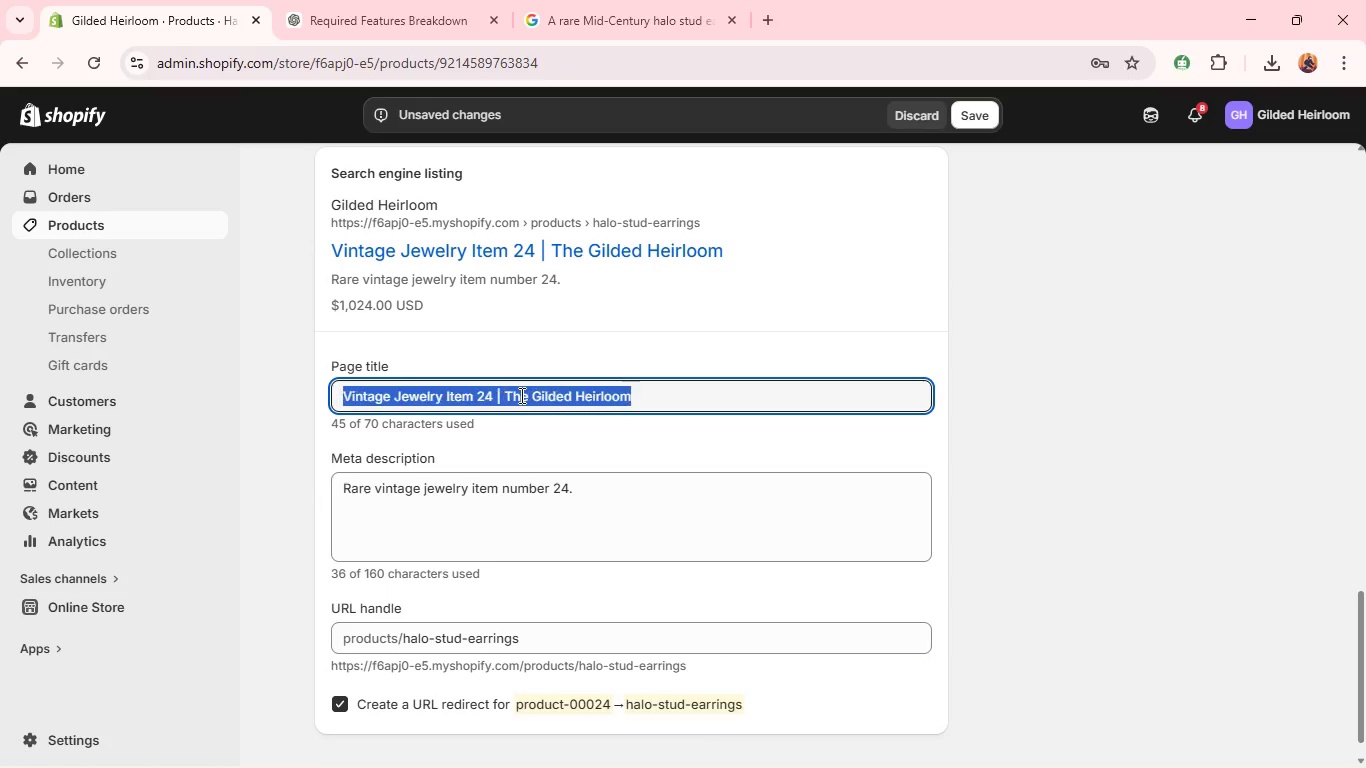 
triple_click([520, 395])
 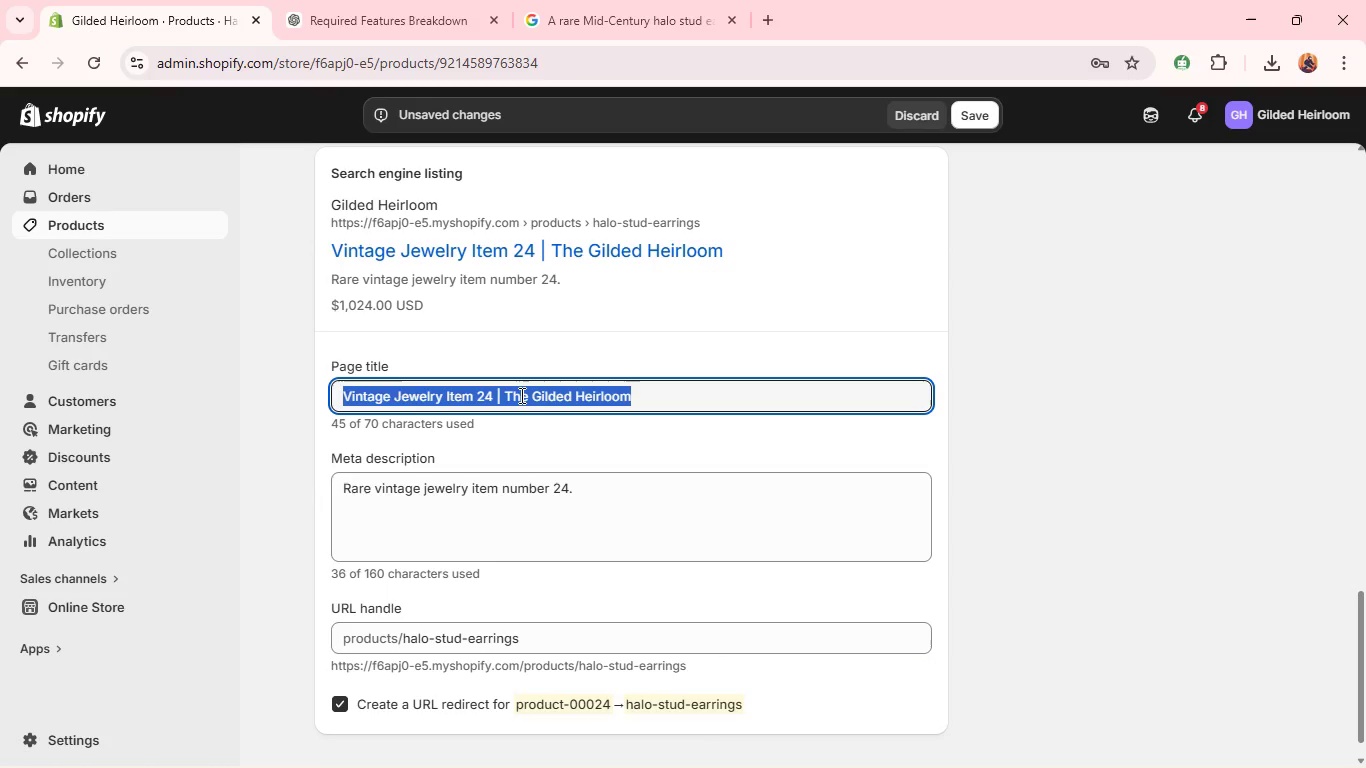 
triple_click([520, 395])
 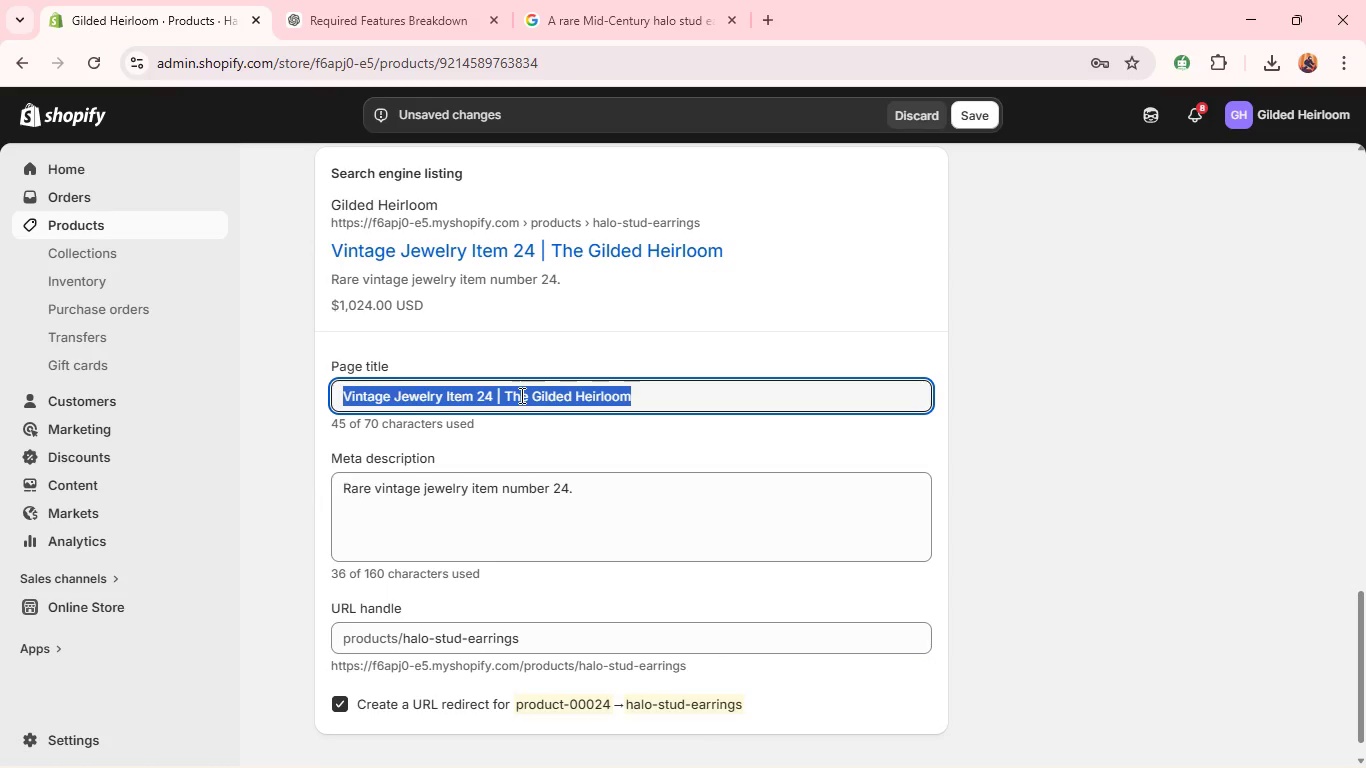 
triple_click([520, 395])
 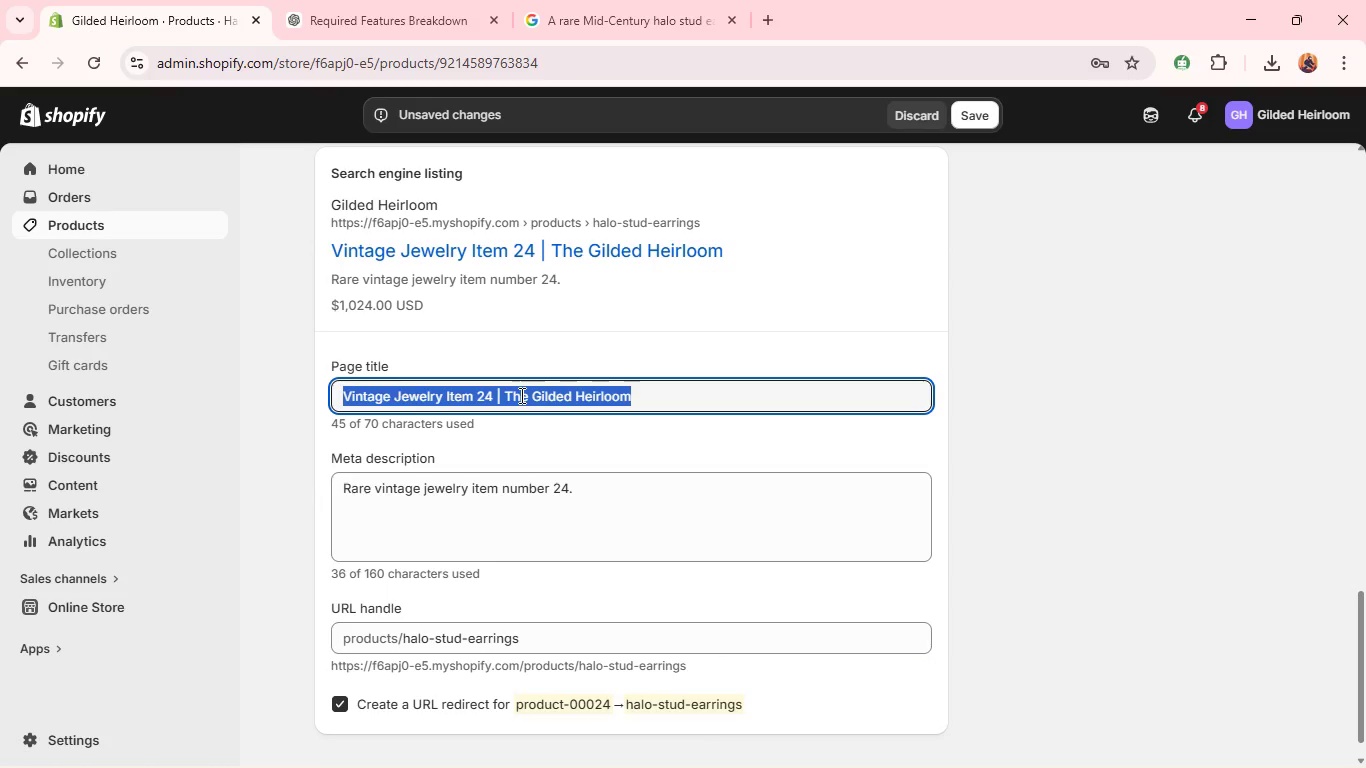 
wait(11.25)
 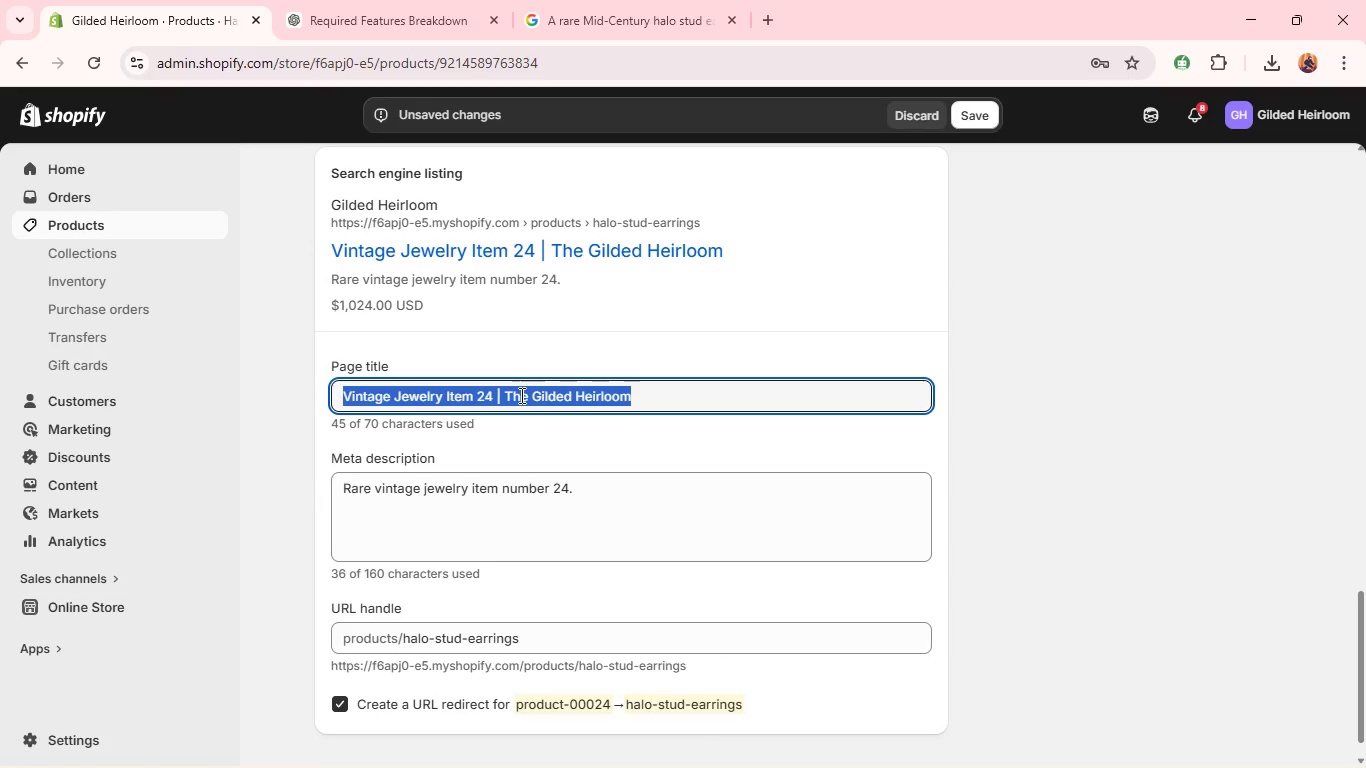 
double_click([434, 648])
 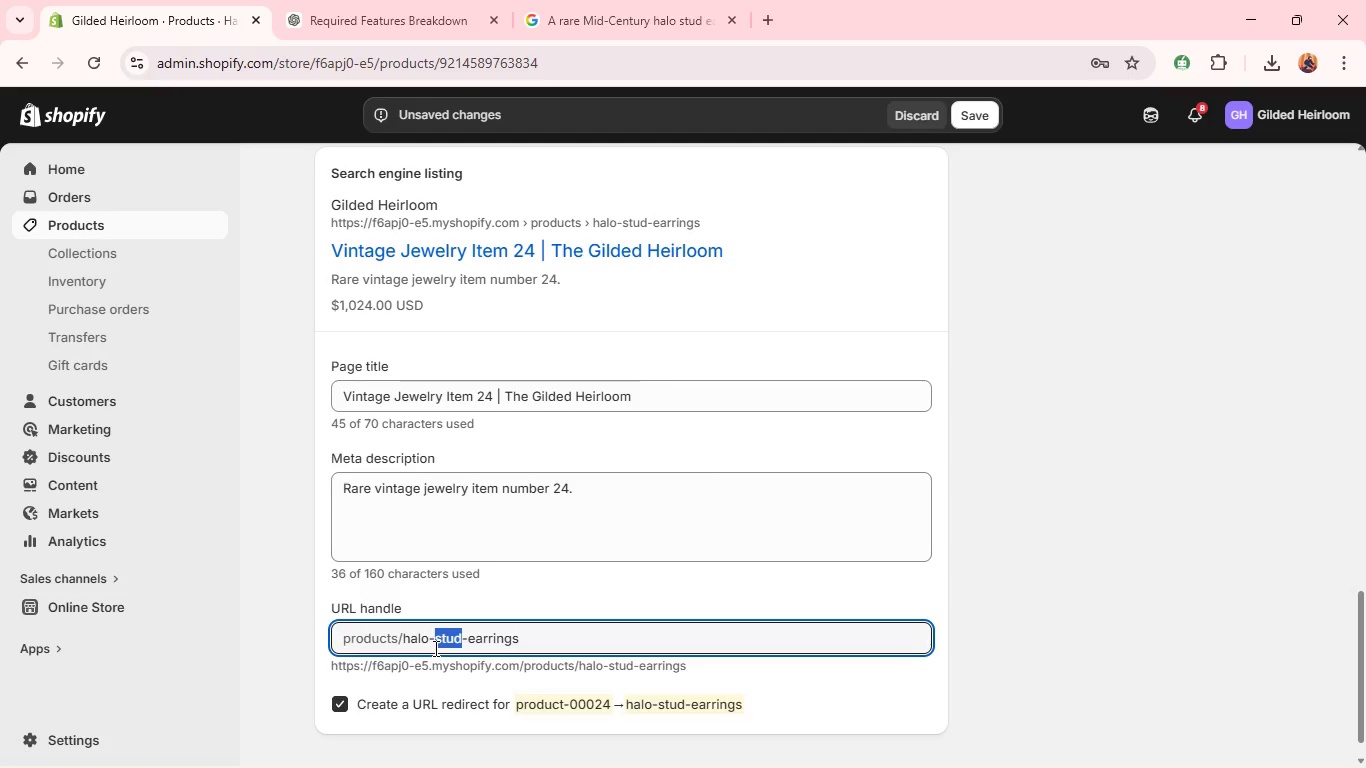 
triple_click([434, 648])
 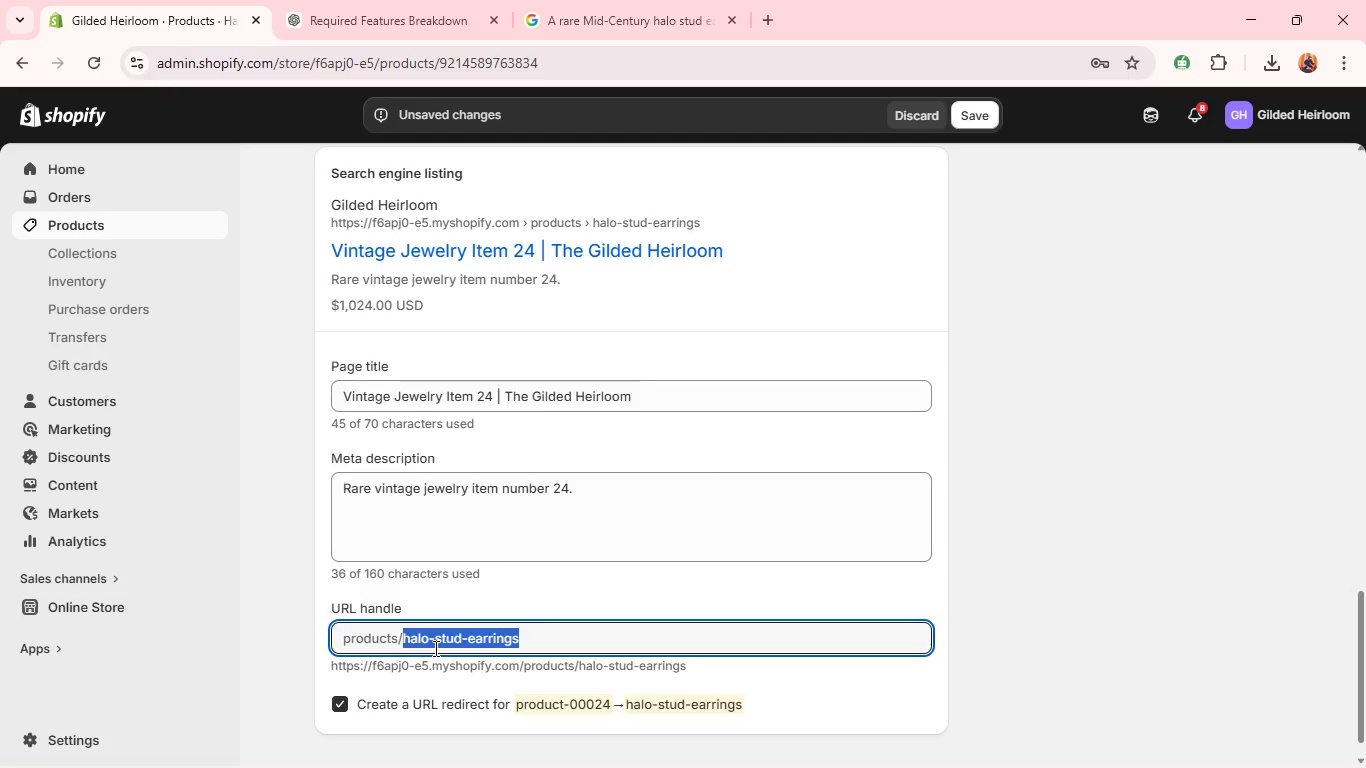 
triple_click([434, 648])
 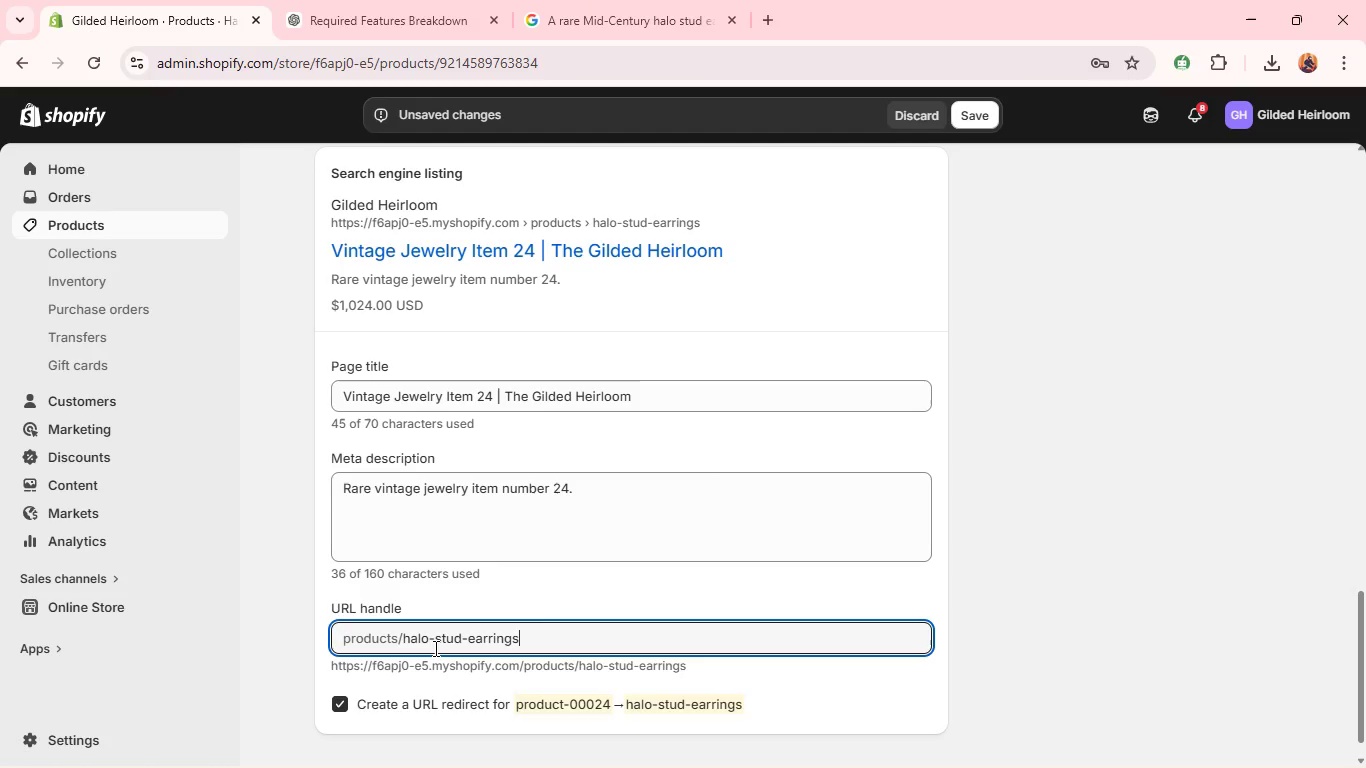 
key(Backspace)
 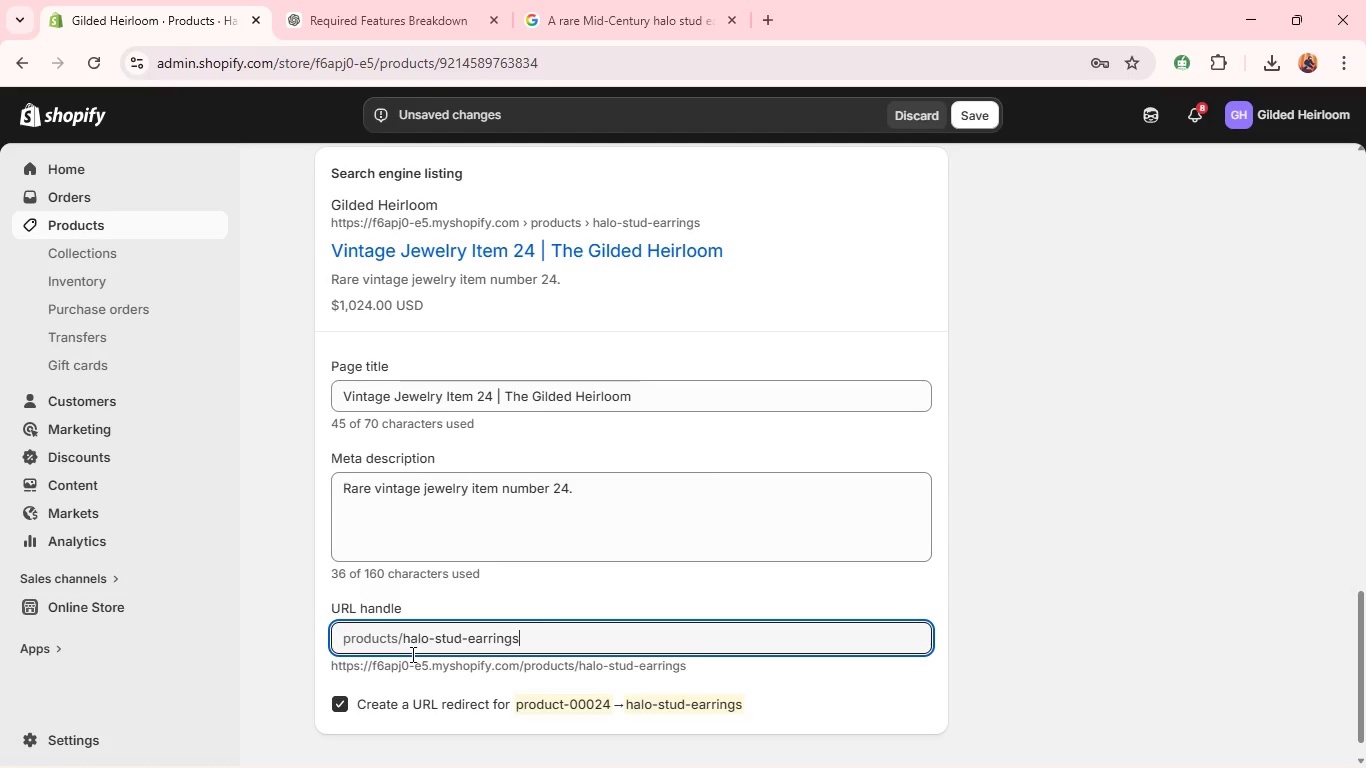 
left_click([402, 647])
 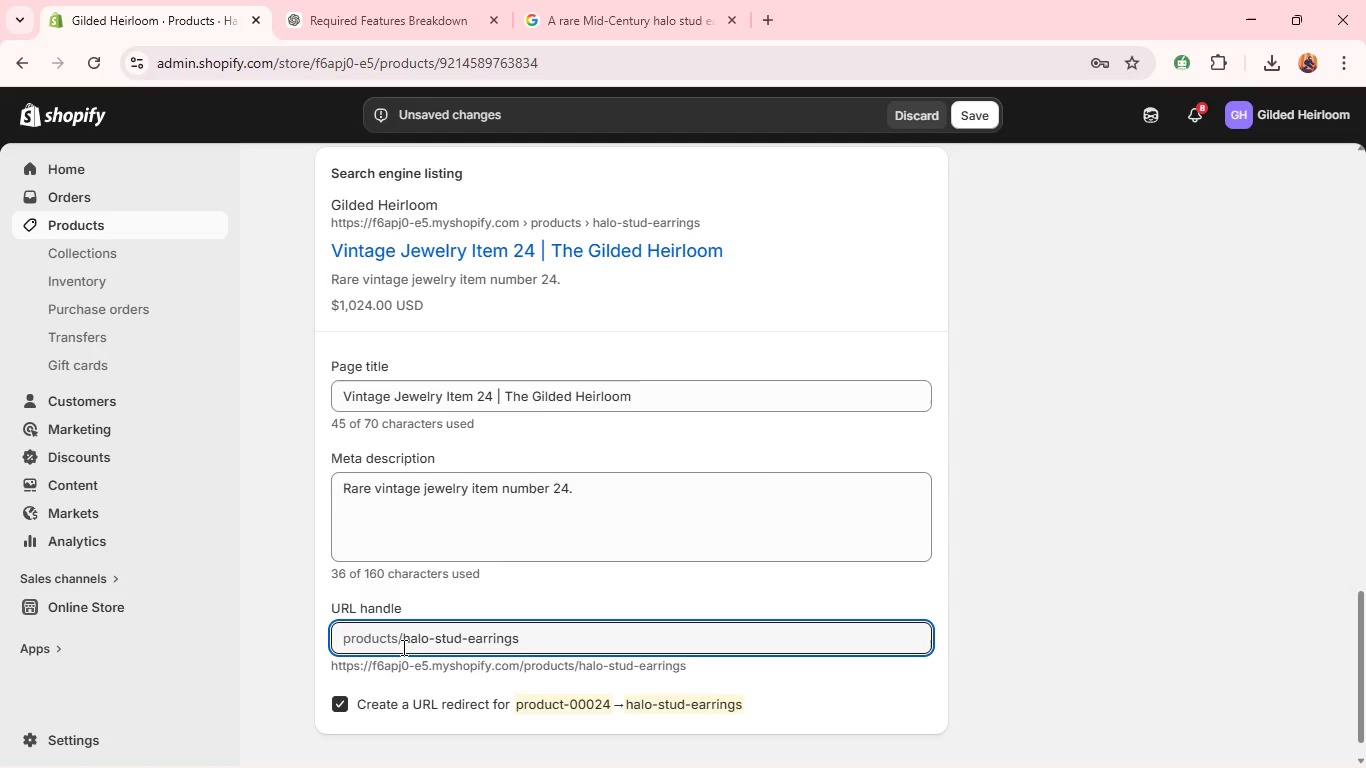 
type(mid-century-ony)
 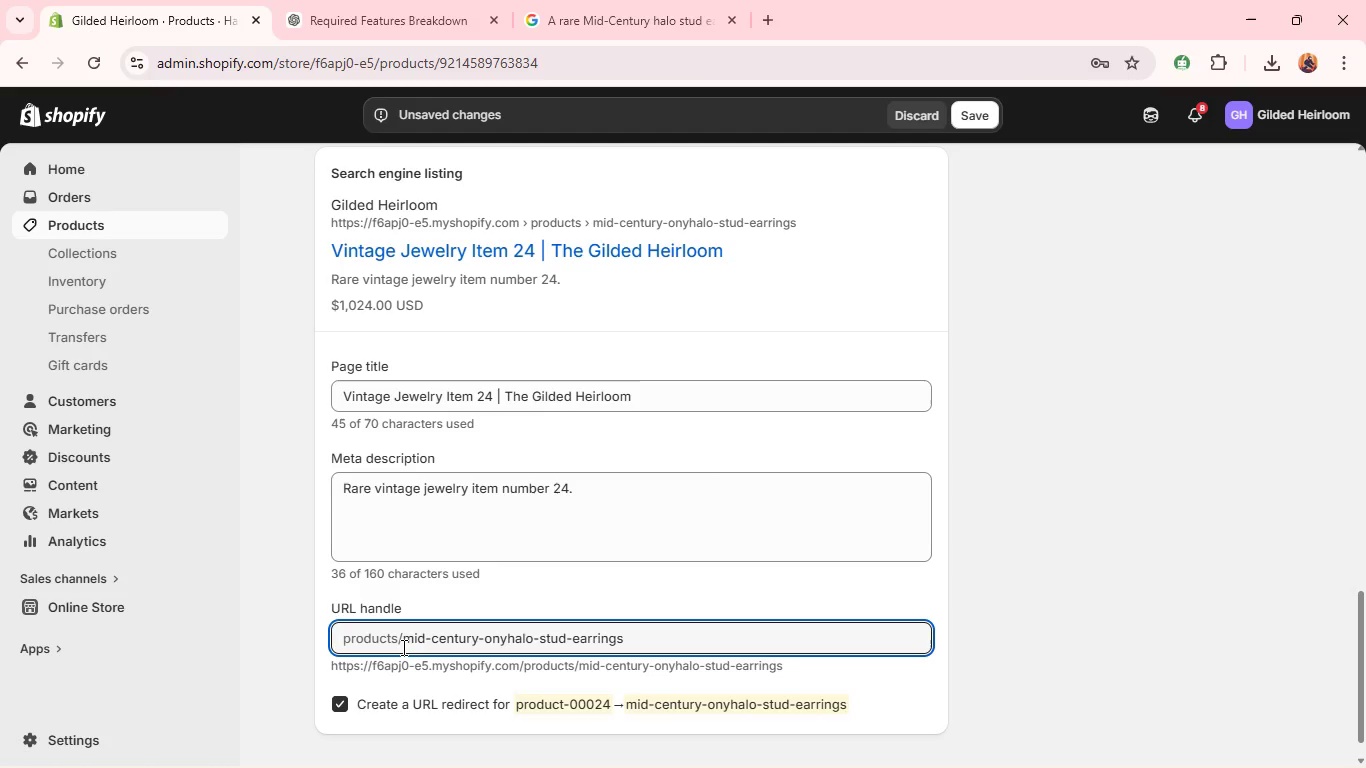 
key(X)
 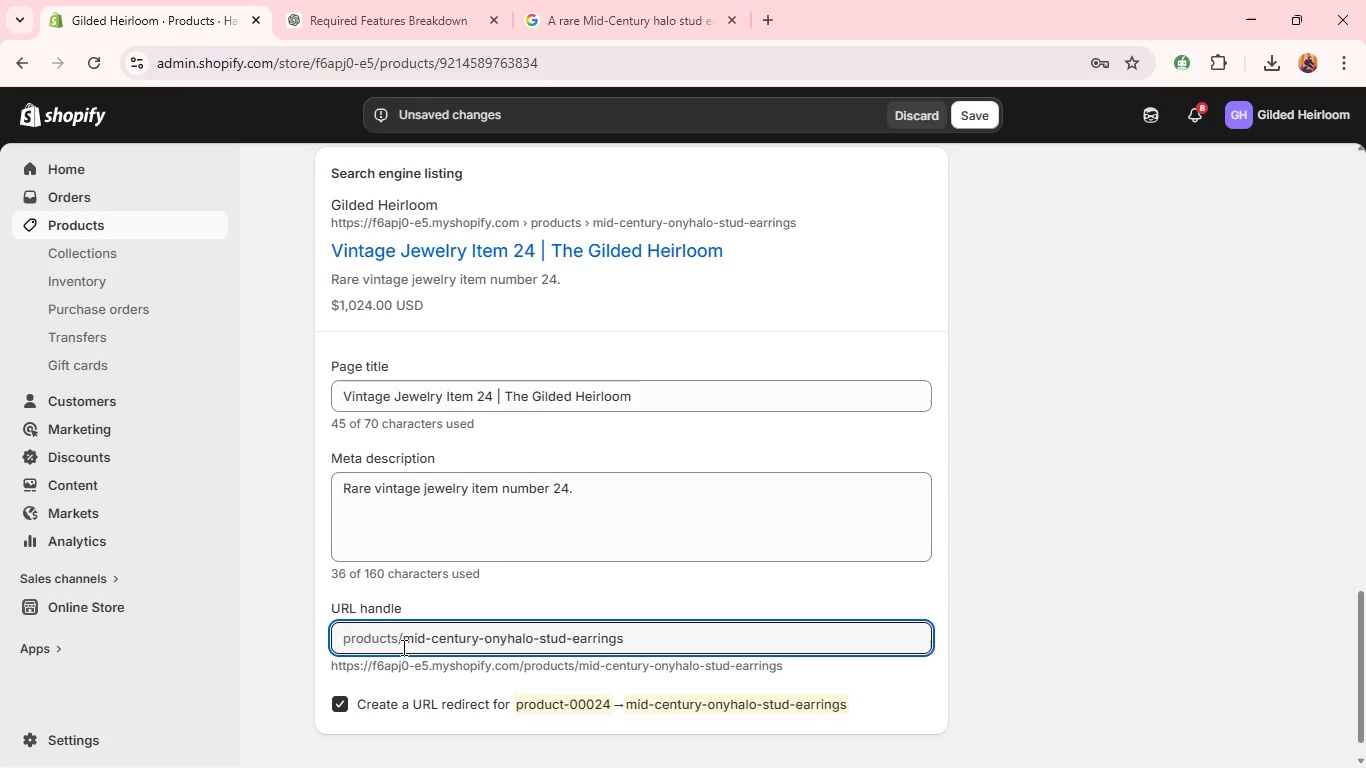 
key(Minus)
 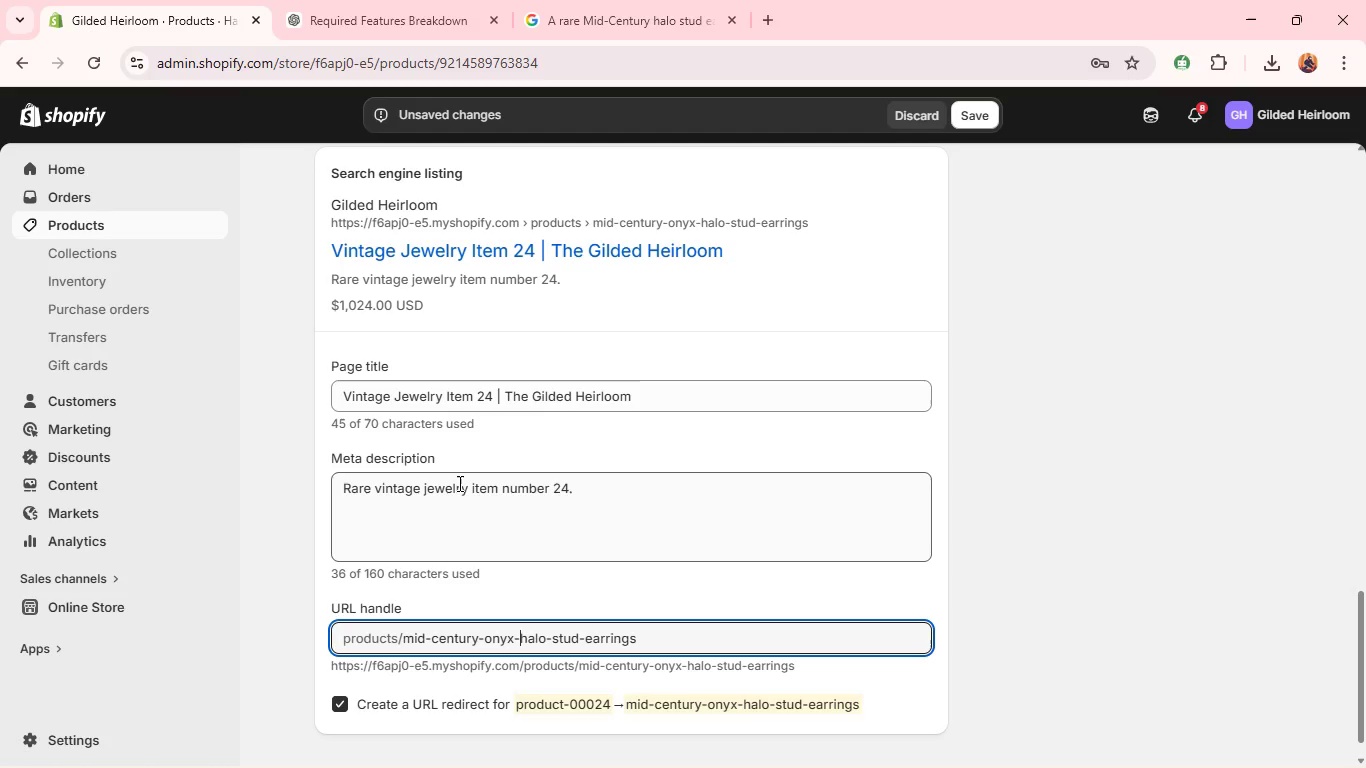 
double_click([458, 483])
 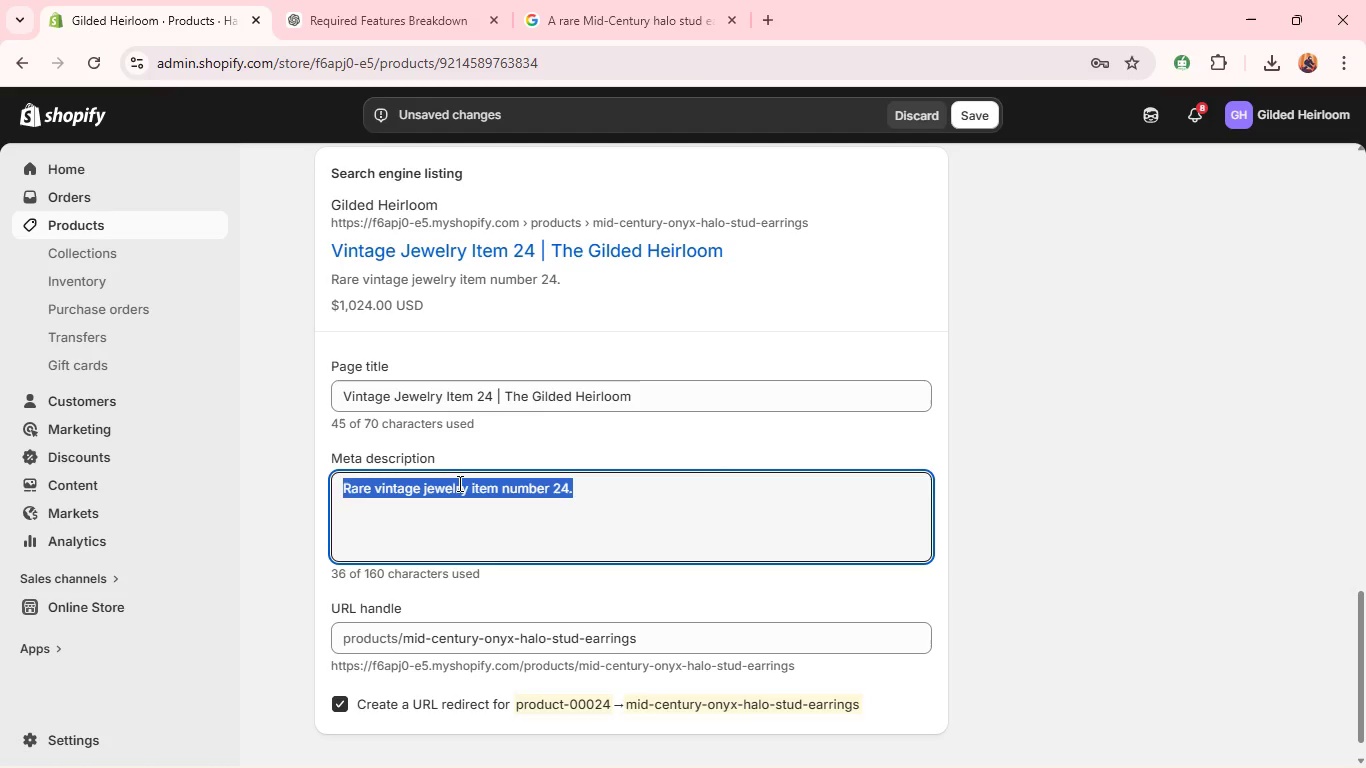 
triple_click([458, 483])
 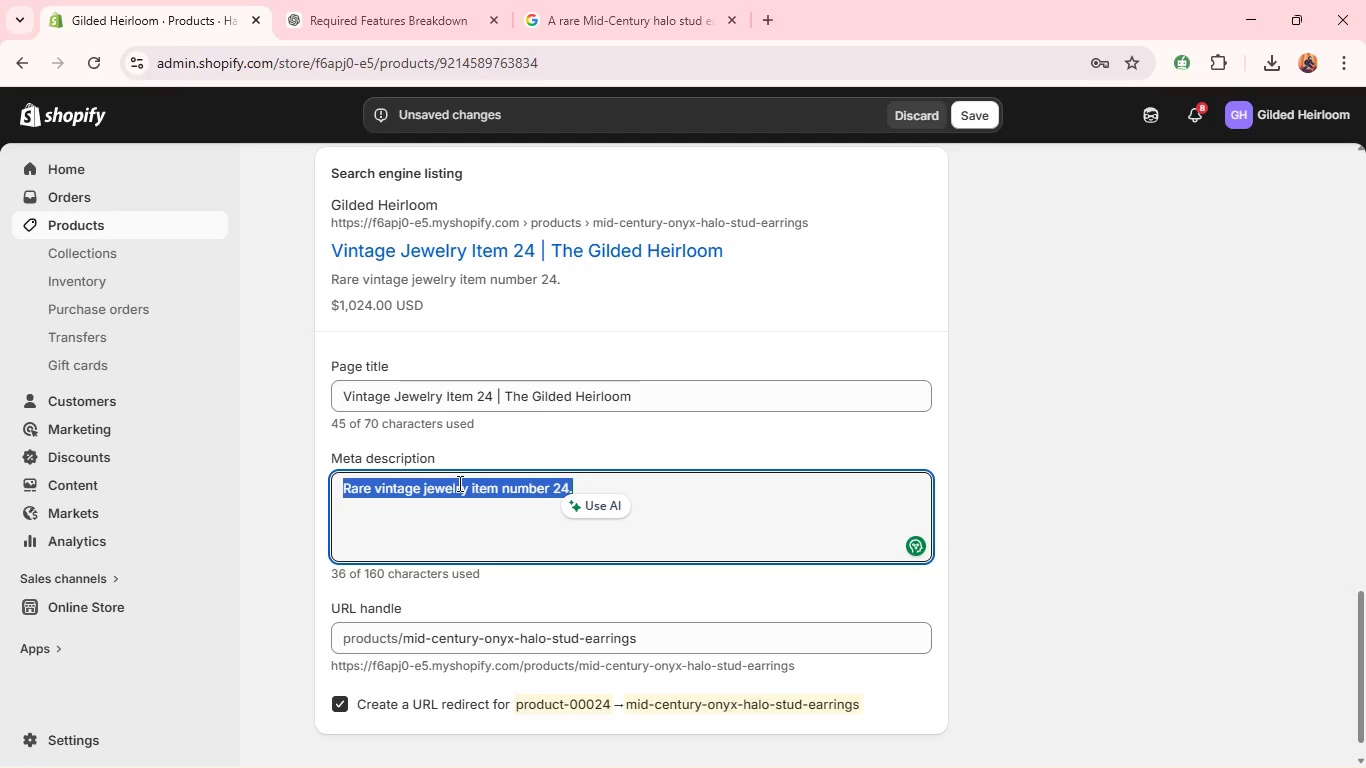 
wait(15.42)
 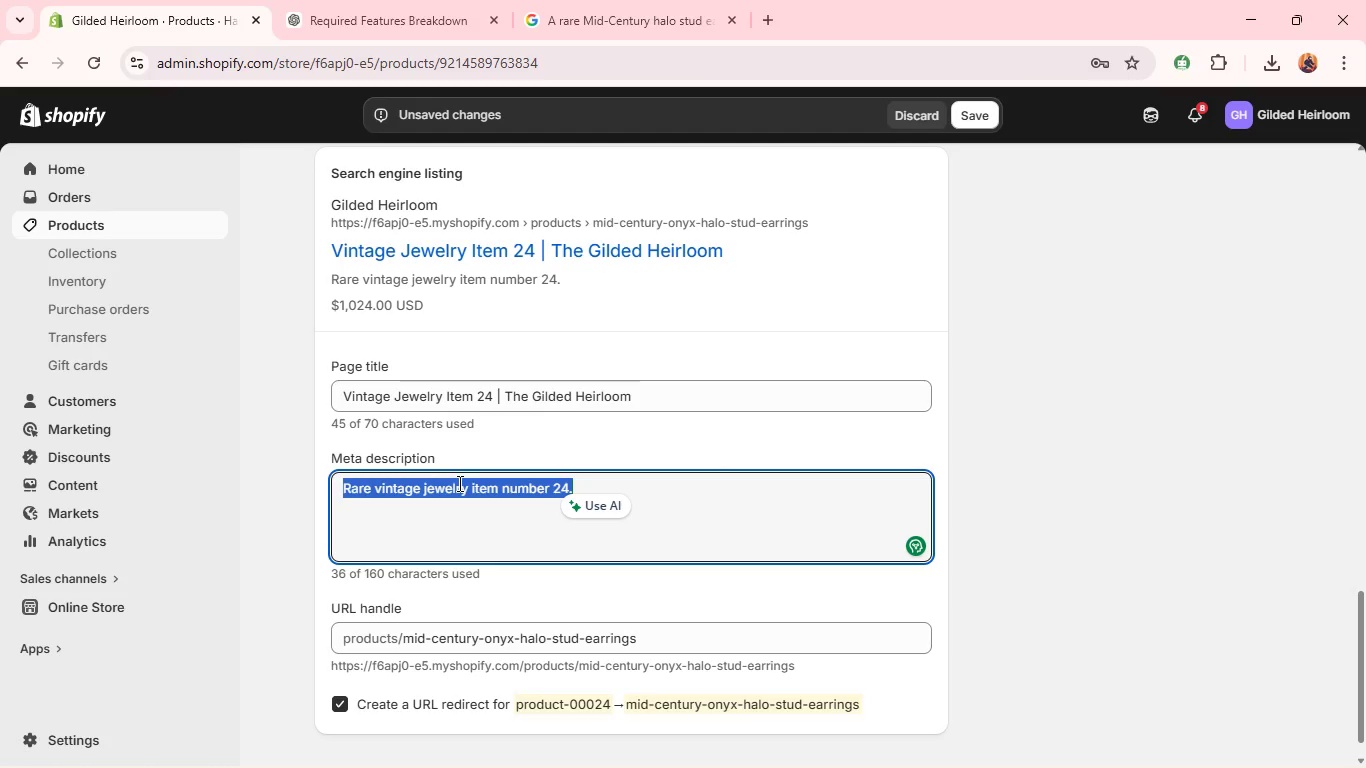 
double_click([366, 377])
 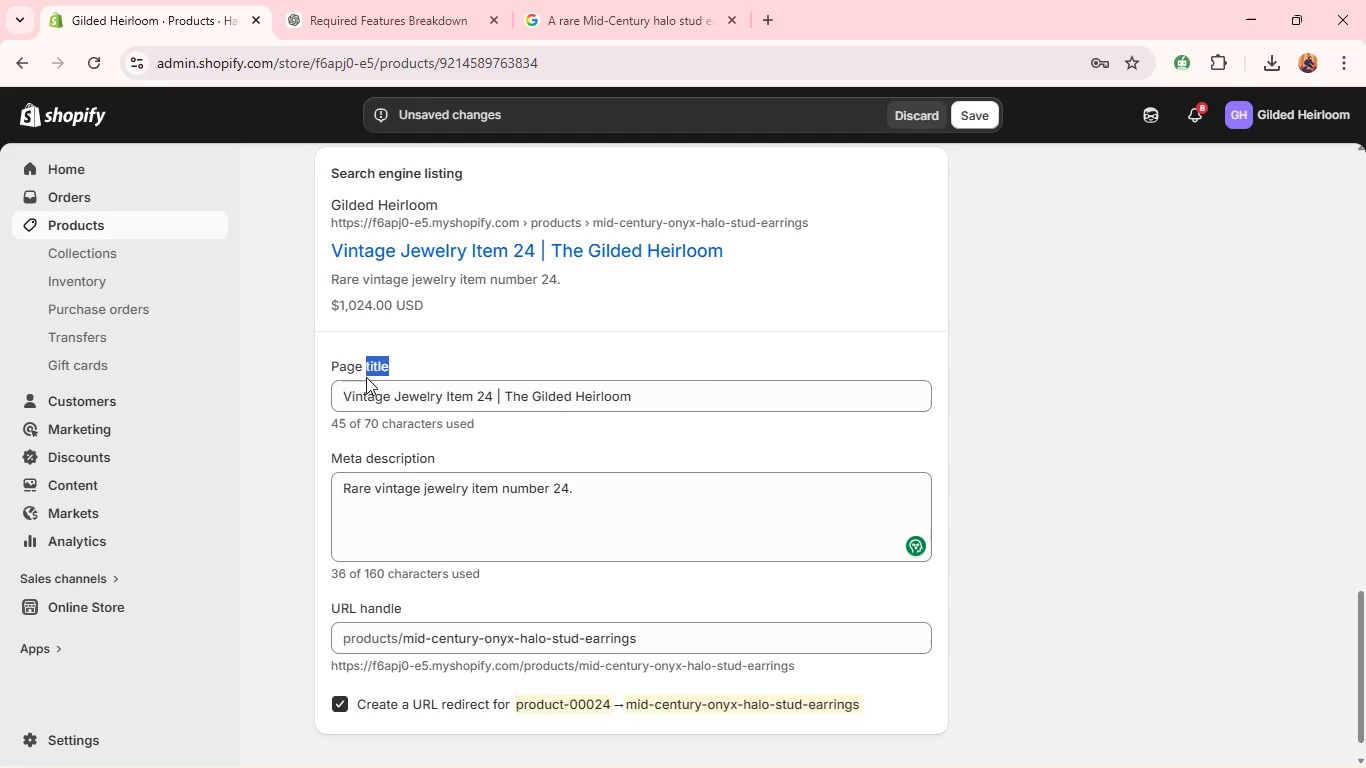 
triple_click([366, 377])
 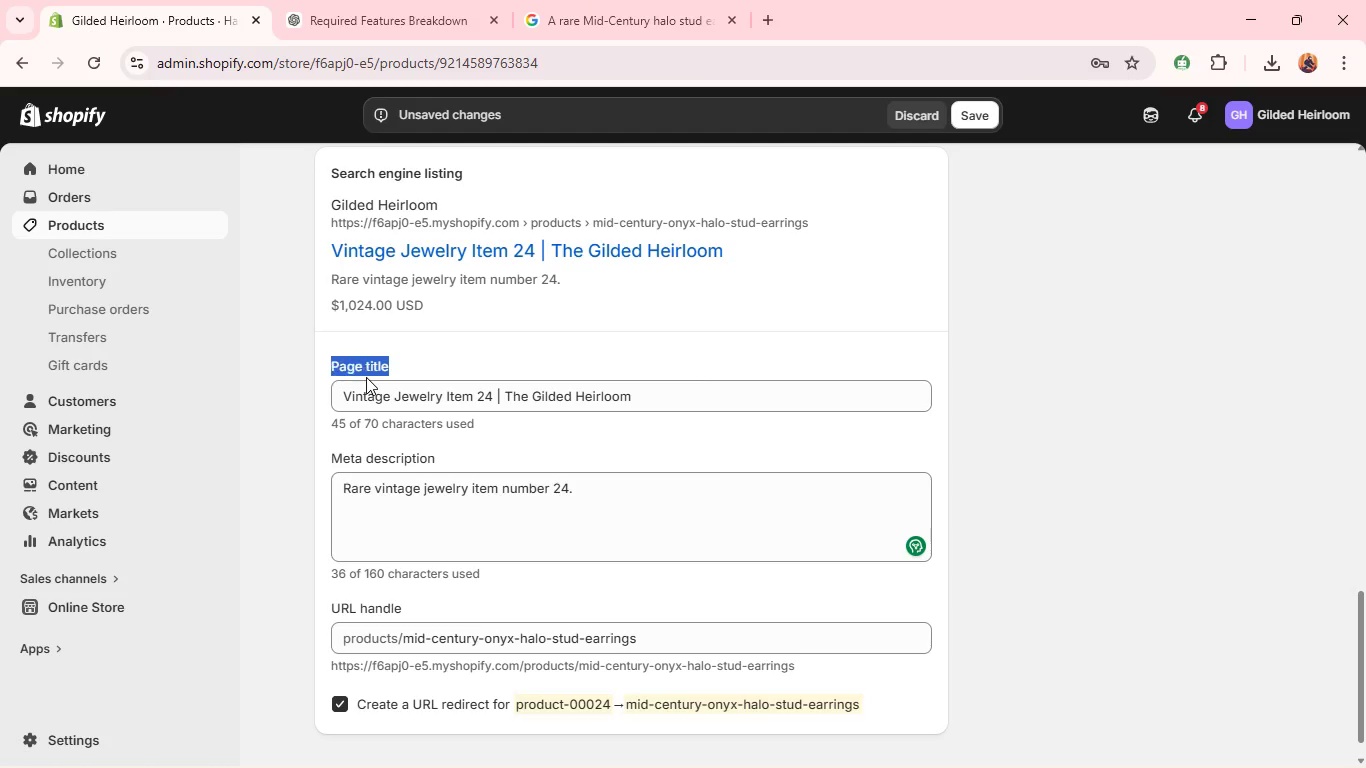 
triple_click([366, 377])
 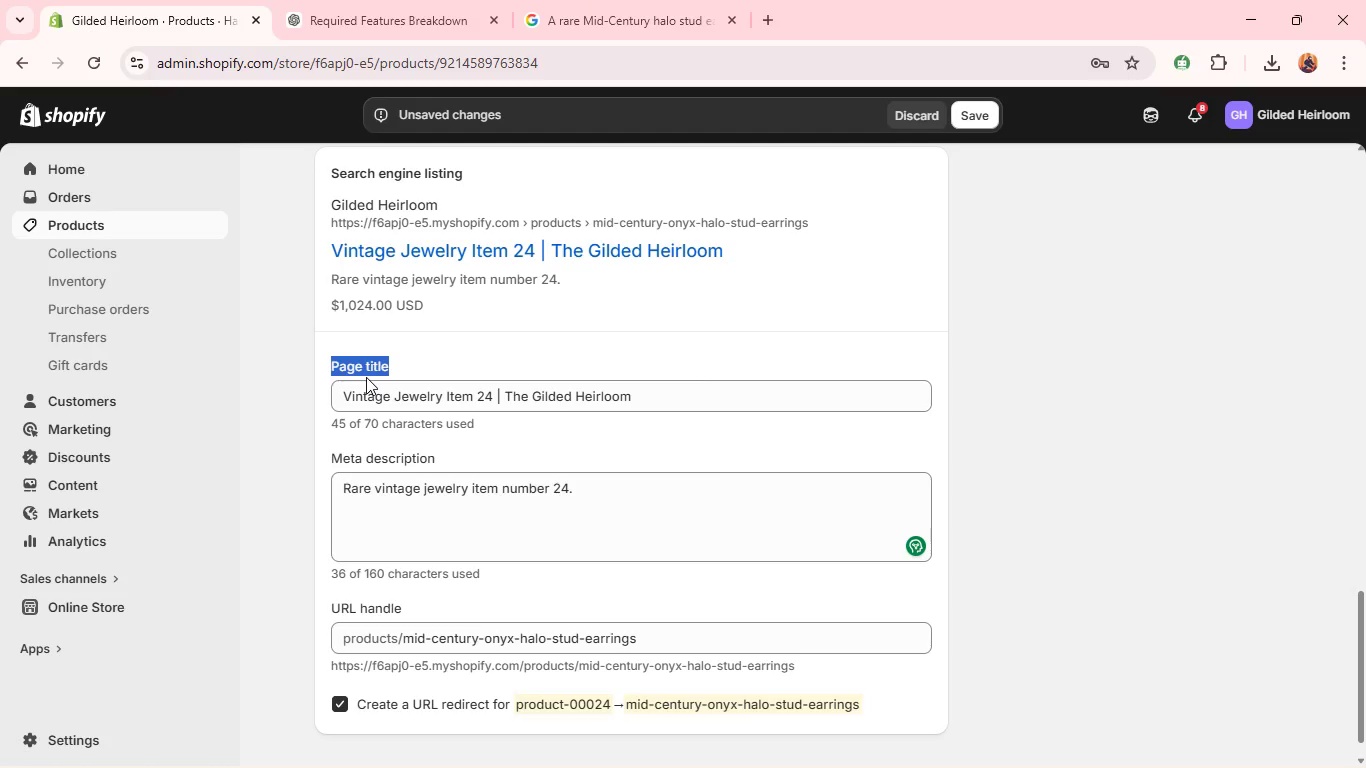 
hold_key(key=ShiftLeft, duration=0.45)
 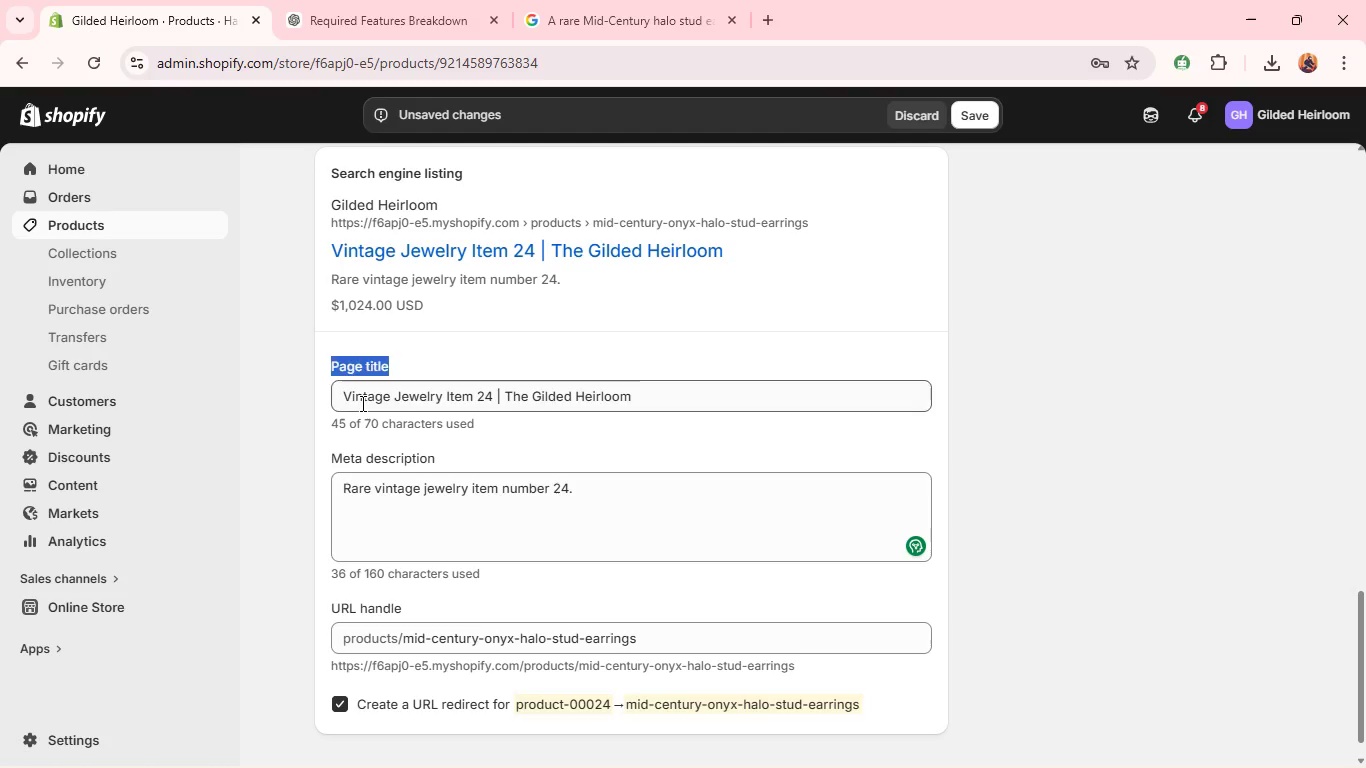 
double_click([361, 403])
 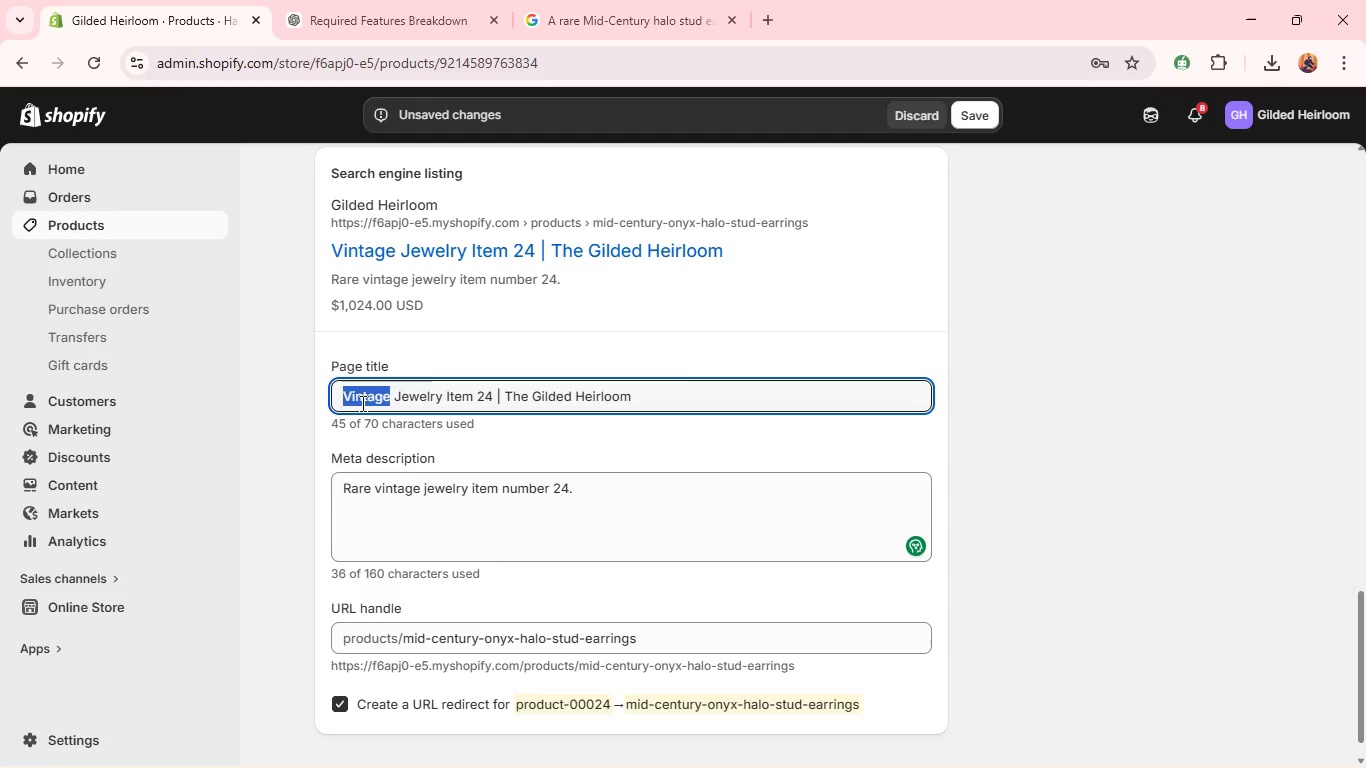 
type(Aitheni)
 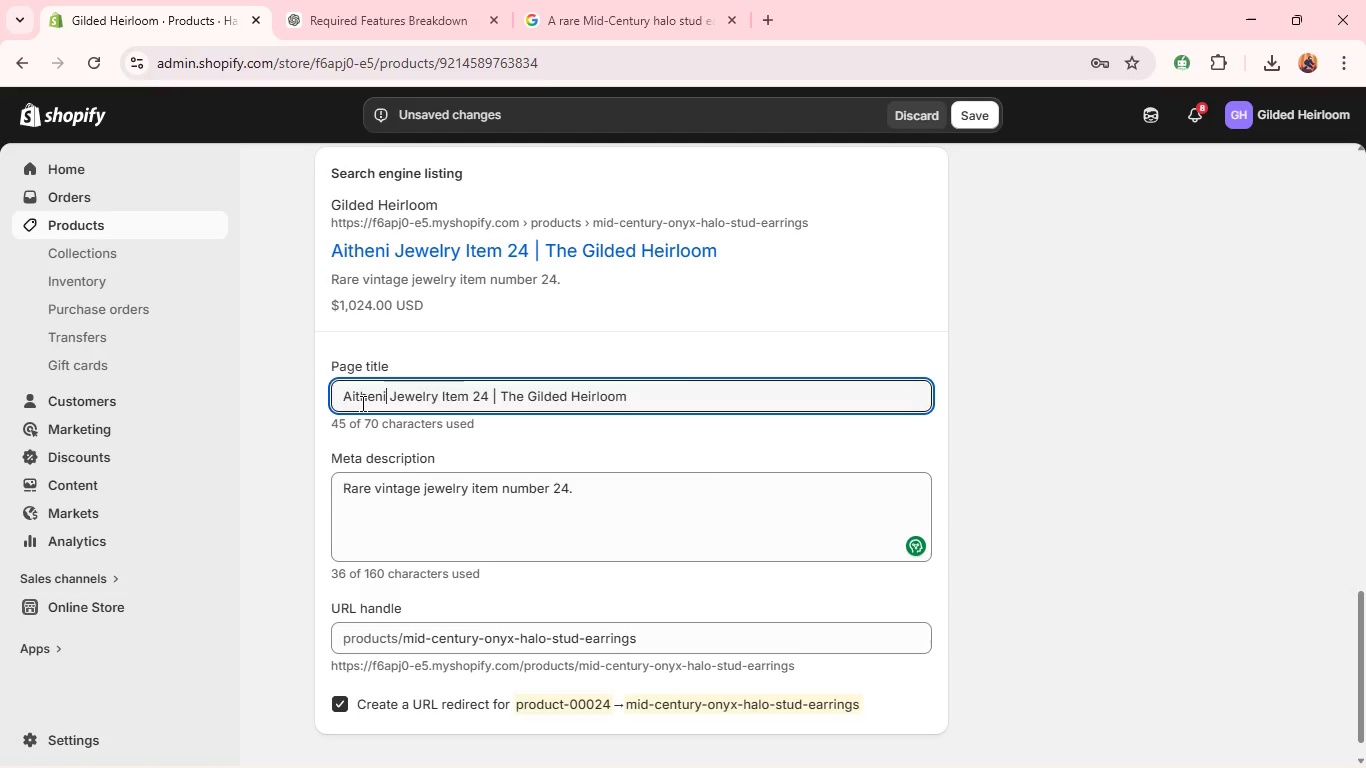 
key(Backspace)
type(tic)
 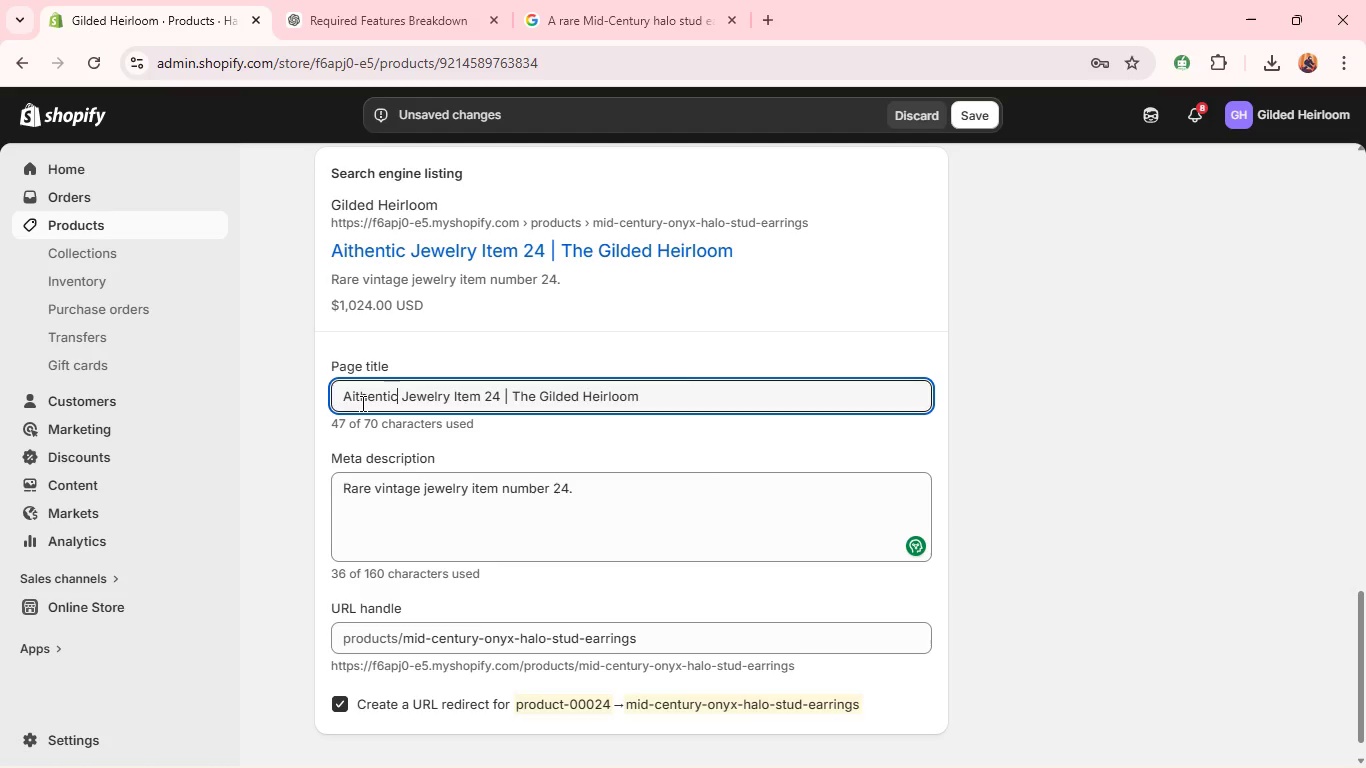 
key(Control+A)
 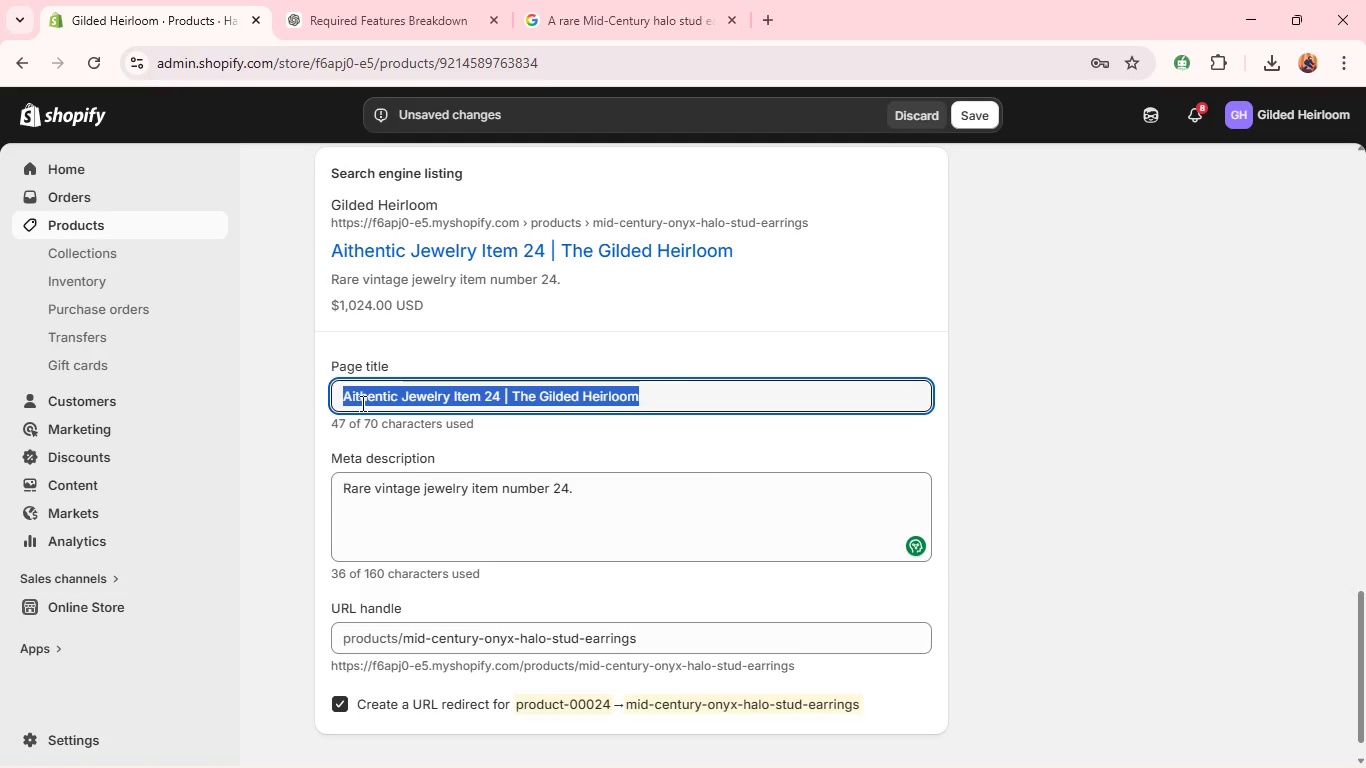 
type(Authentic Mid-Century Onyx Halo Stud Earnings | The )
 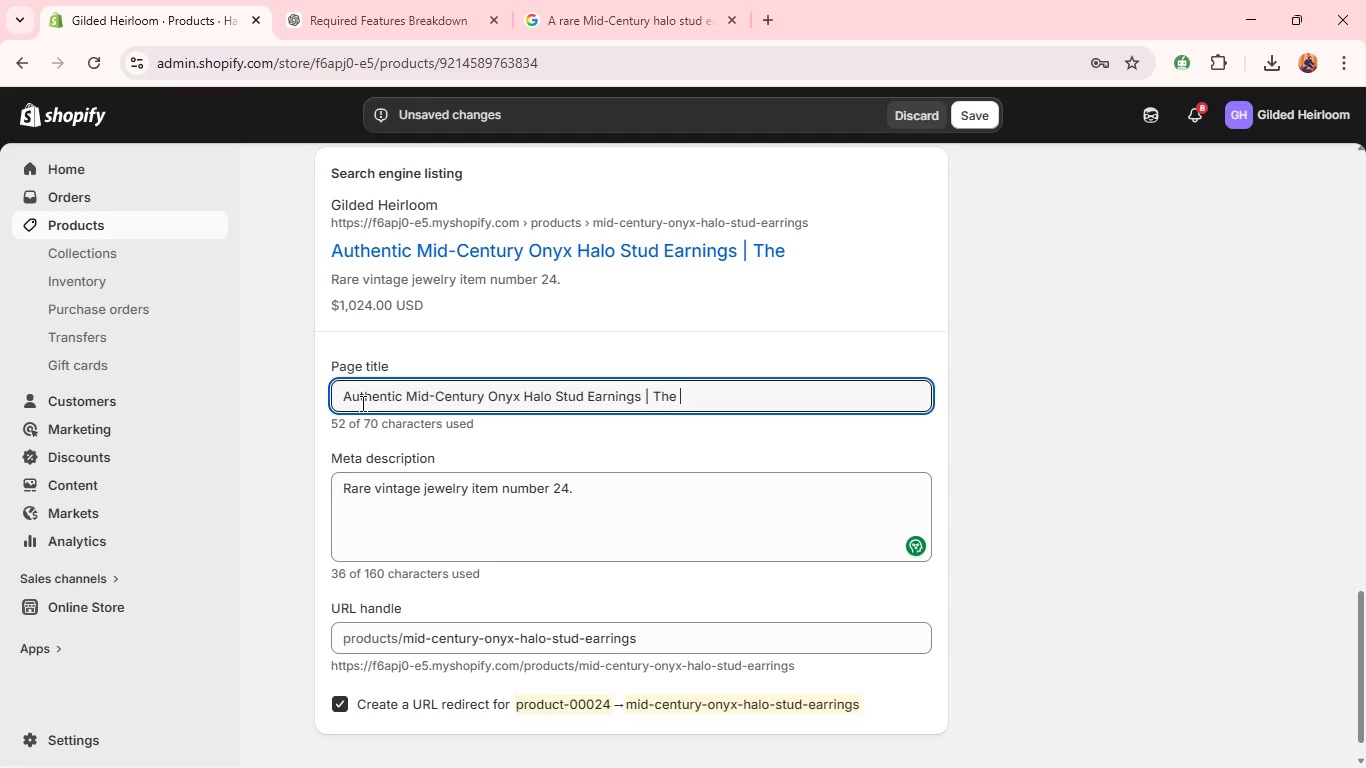 
type(Glided )
 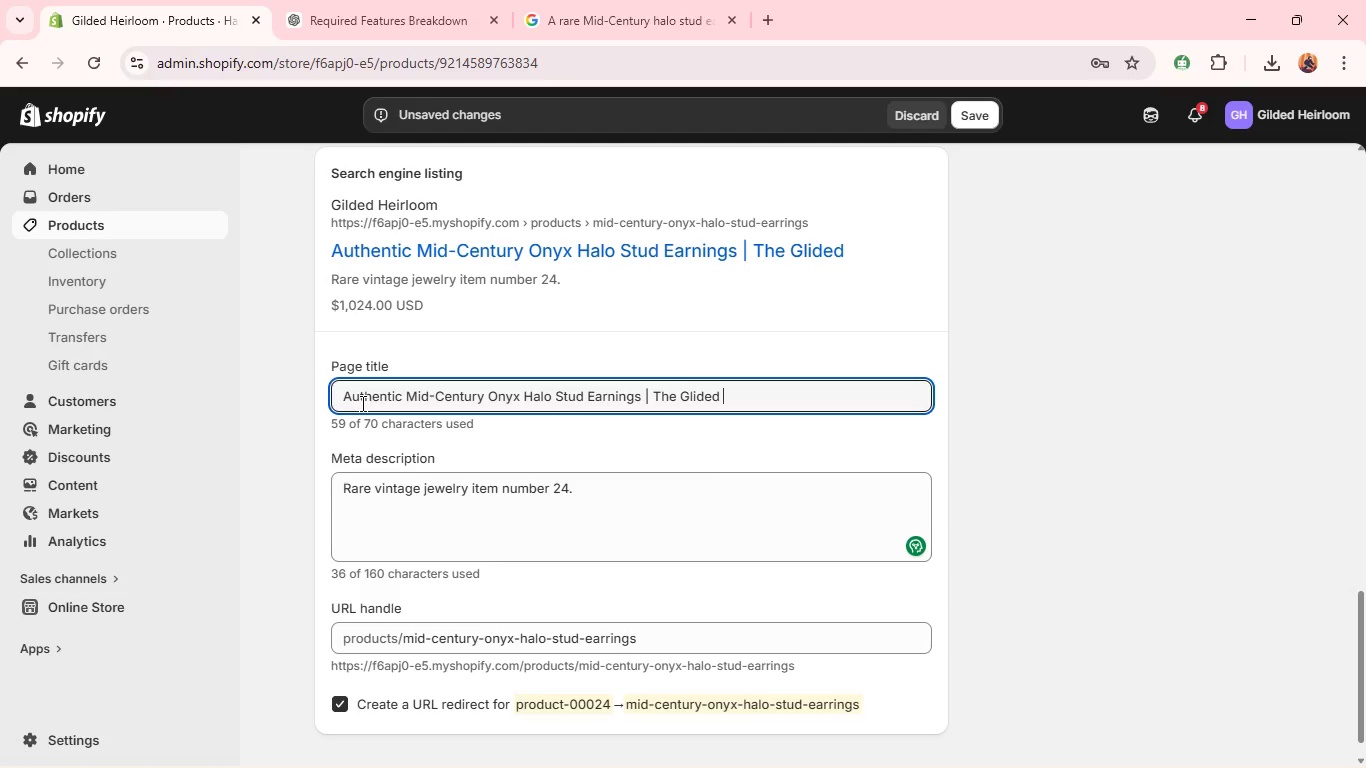 
wait(5.16)
 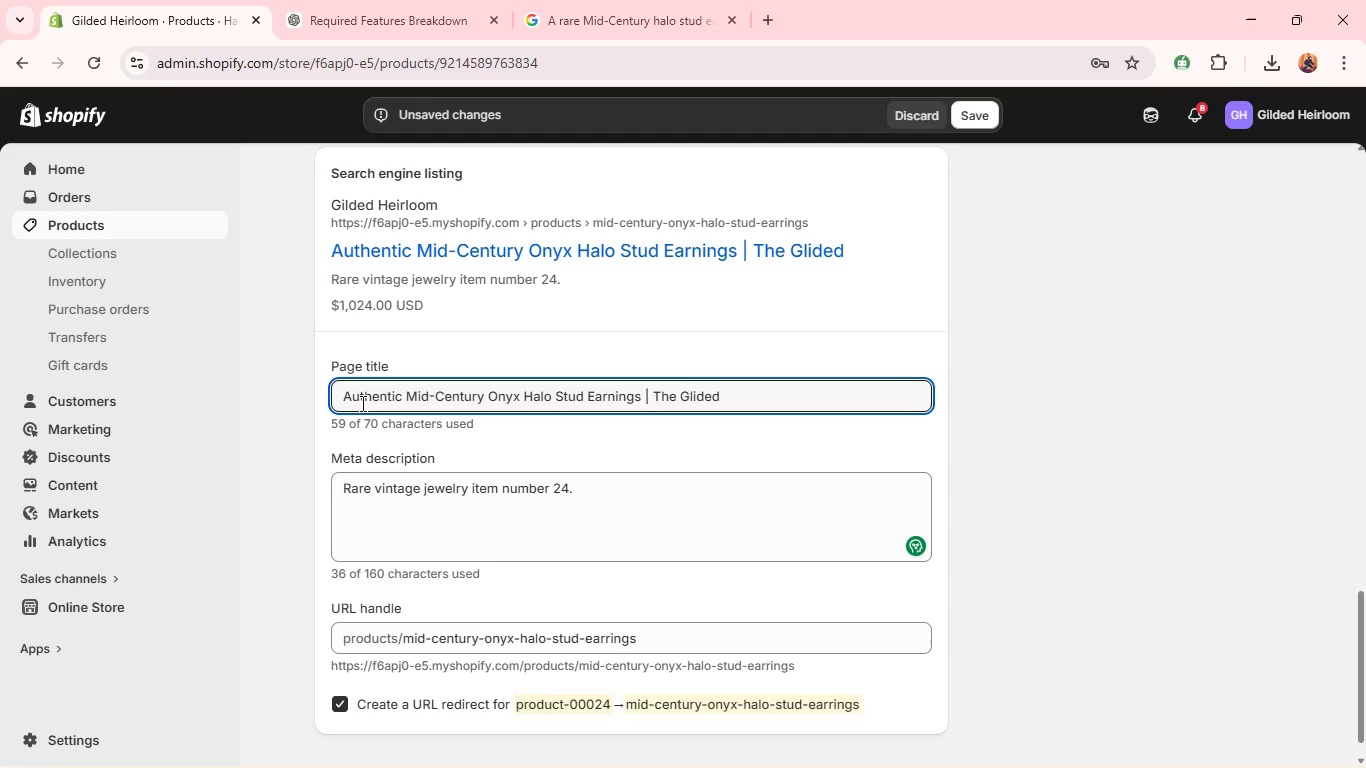 
type(Heirloom)
 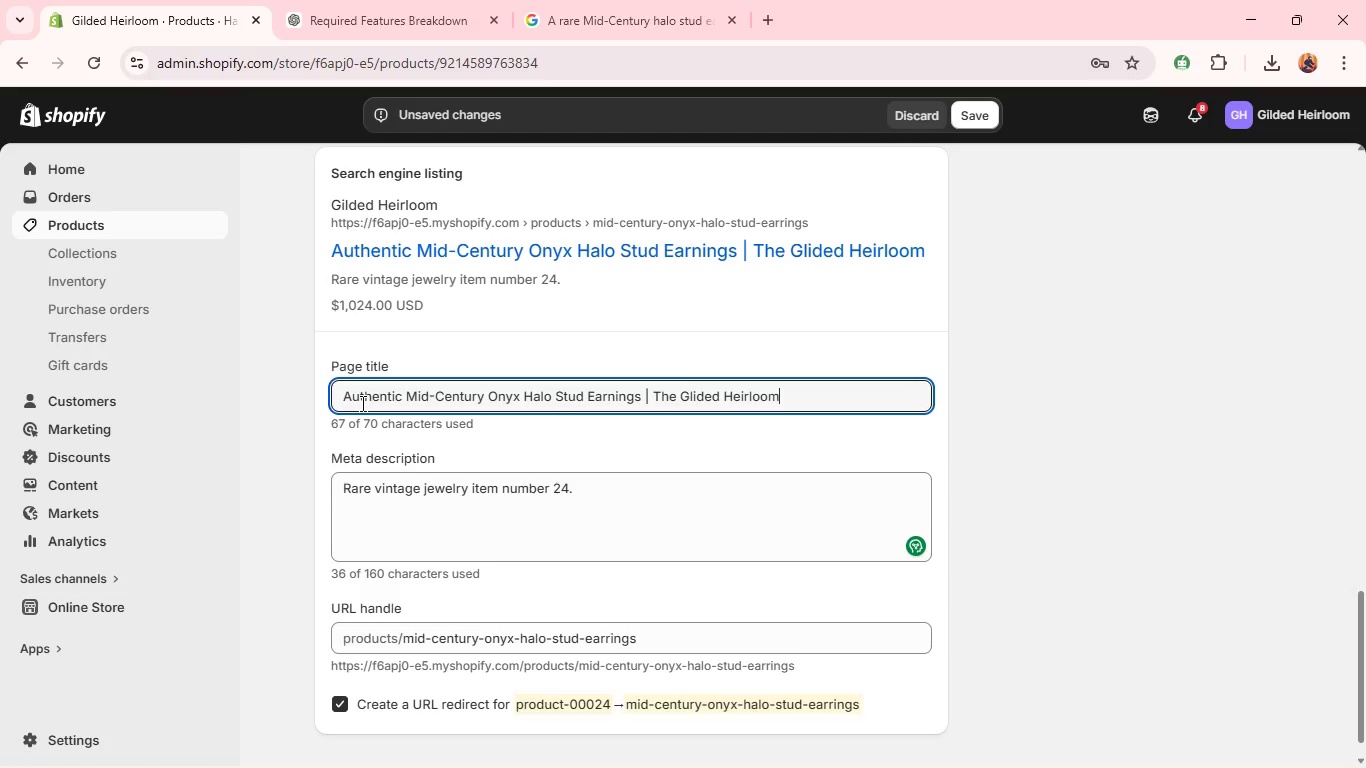 
key(Control+A)
 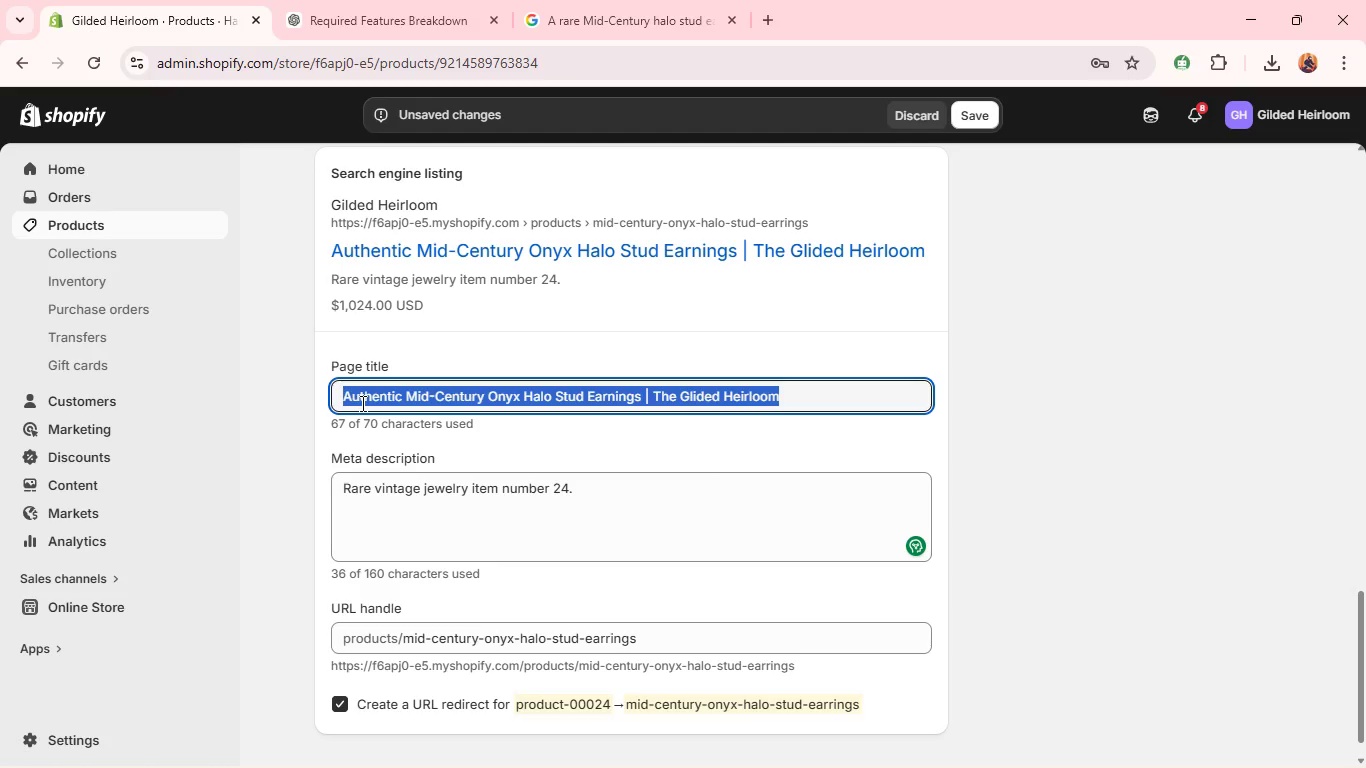 
key(Control+C)
 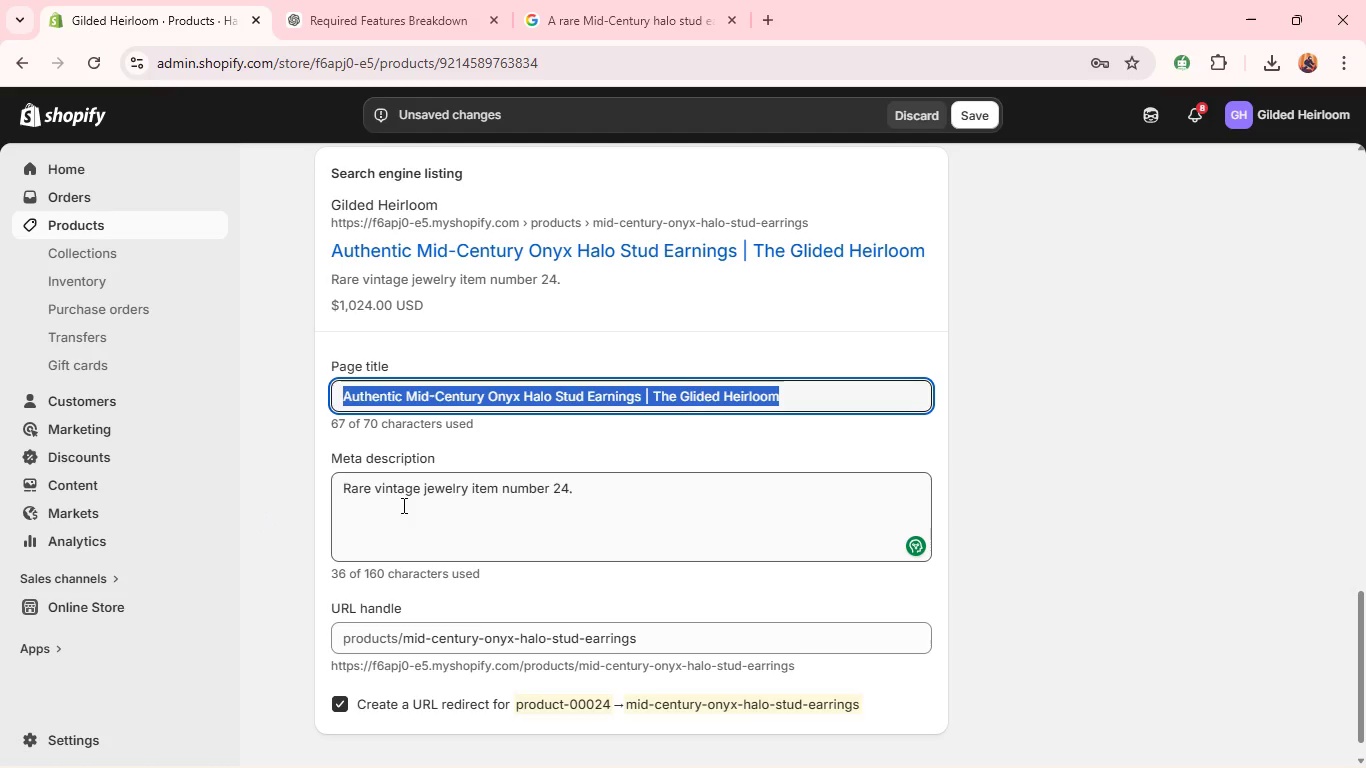 
left_click([415, 502])
 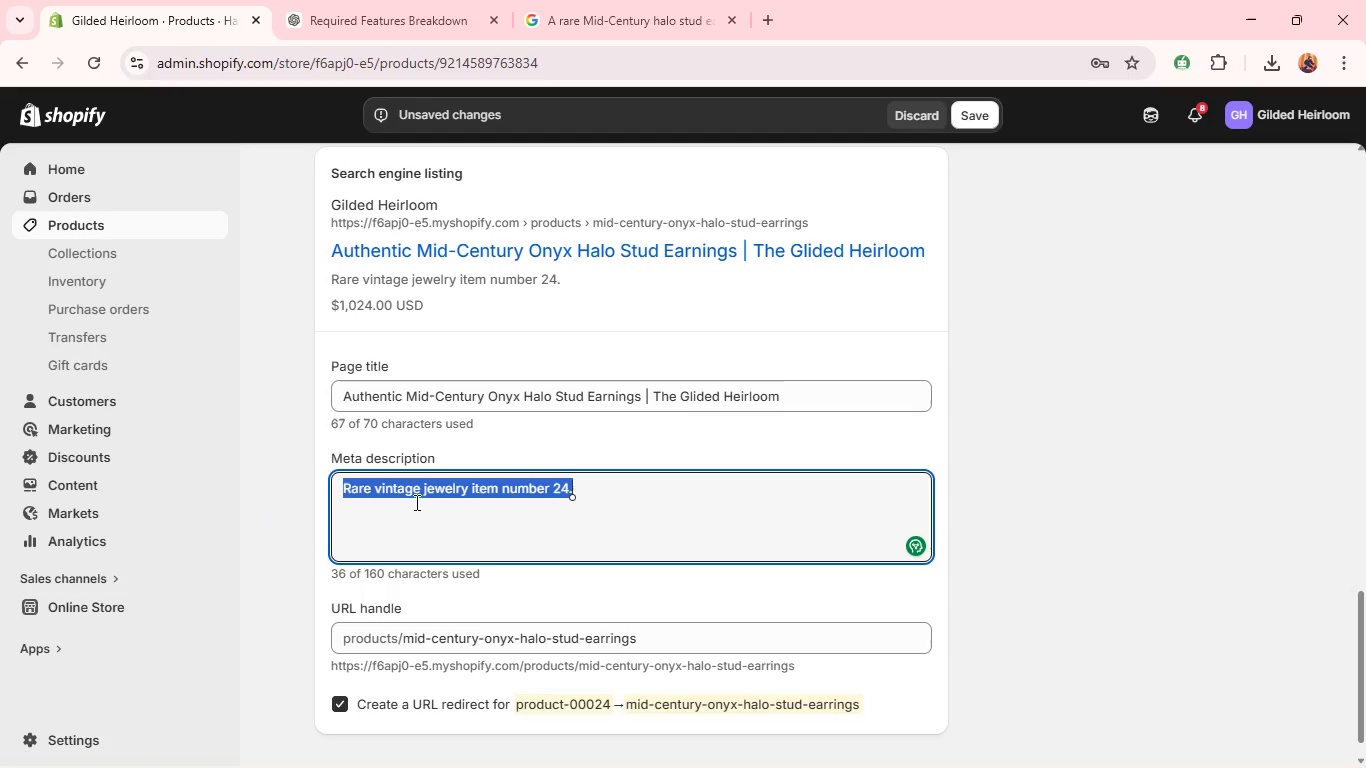 
key(Control+A)
 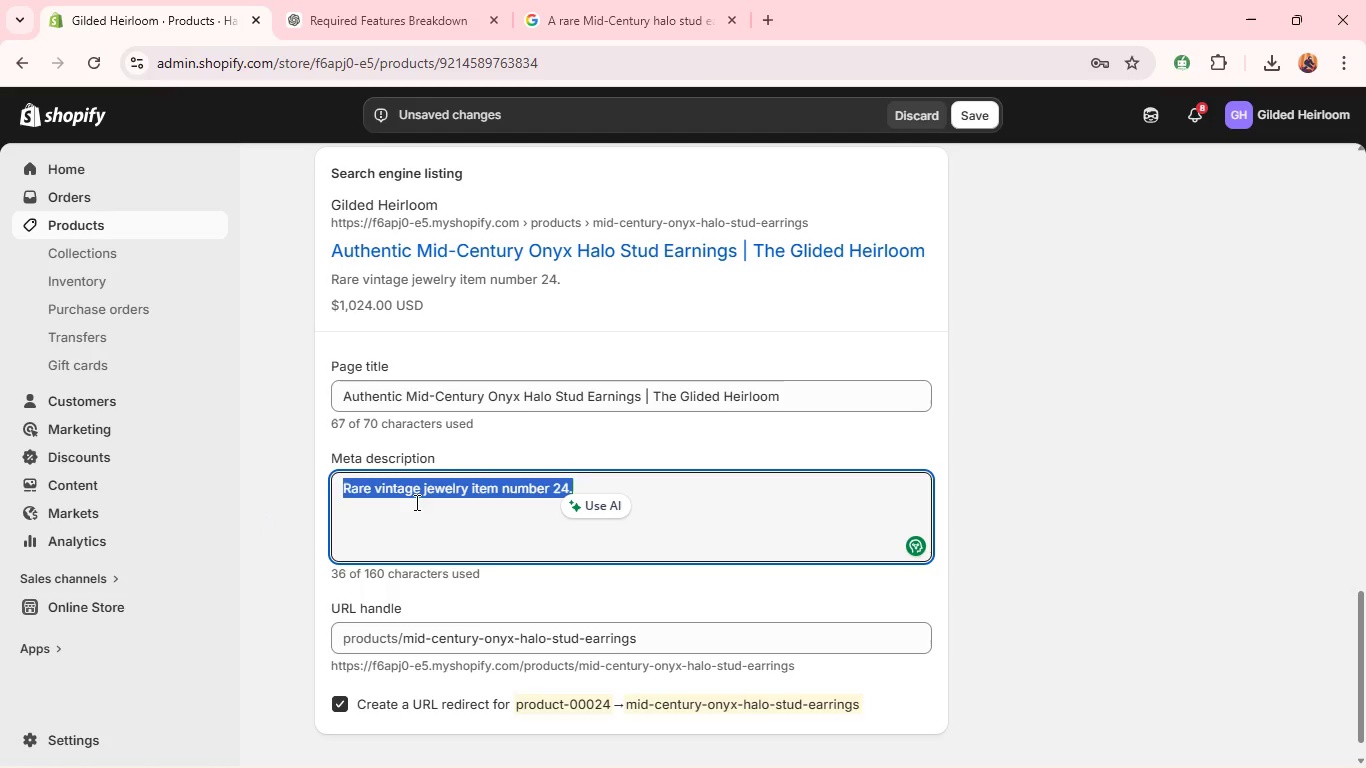 
key(Control+V)
 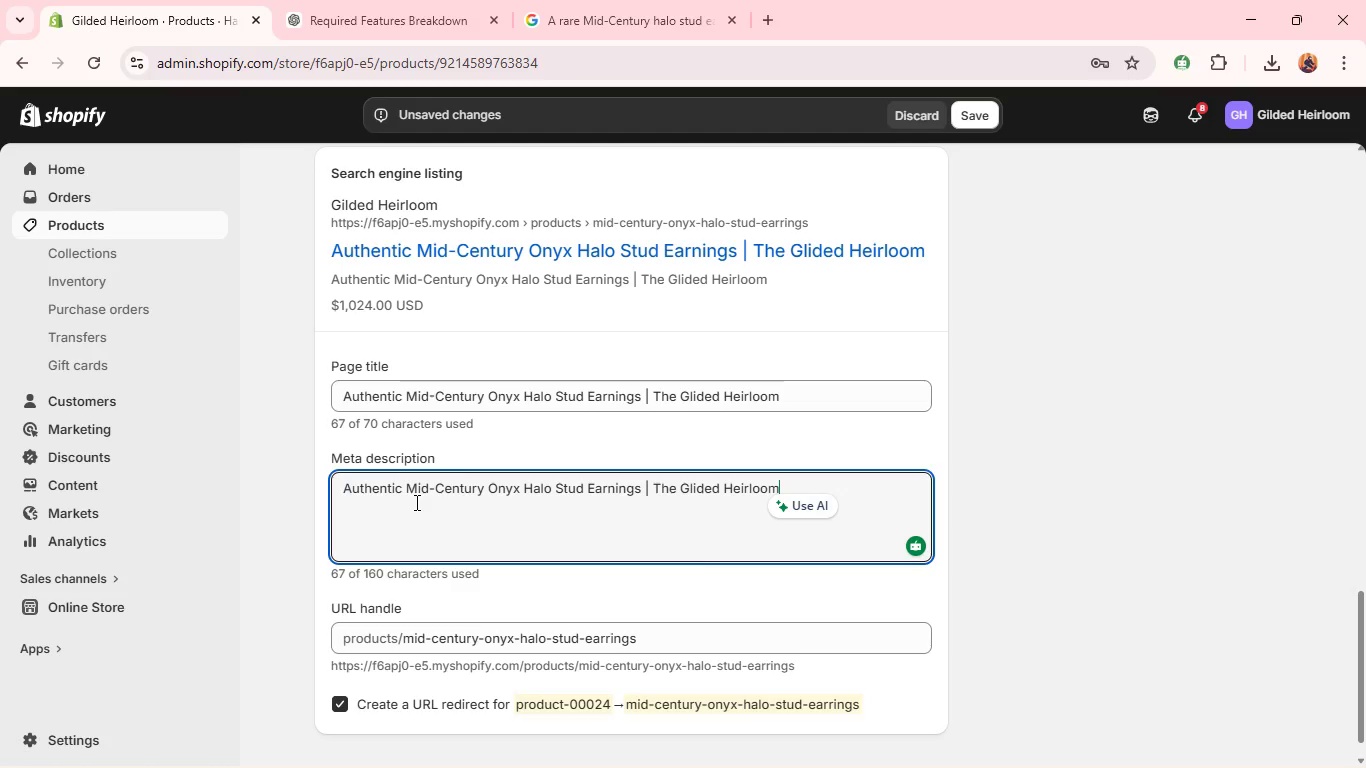 
wait(39.31)
 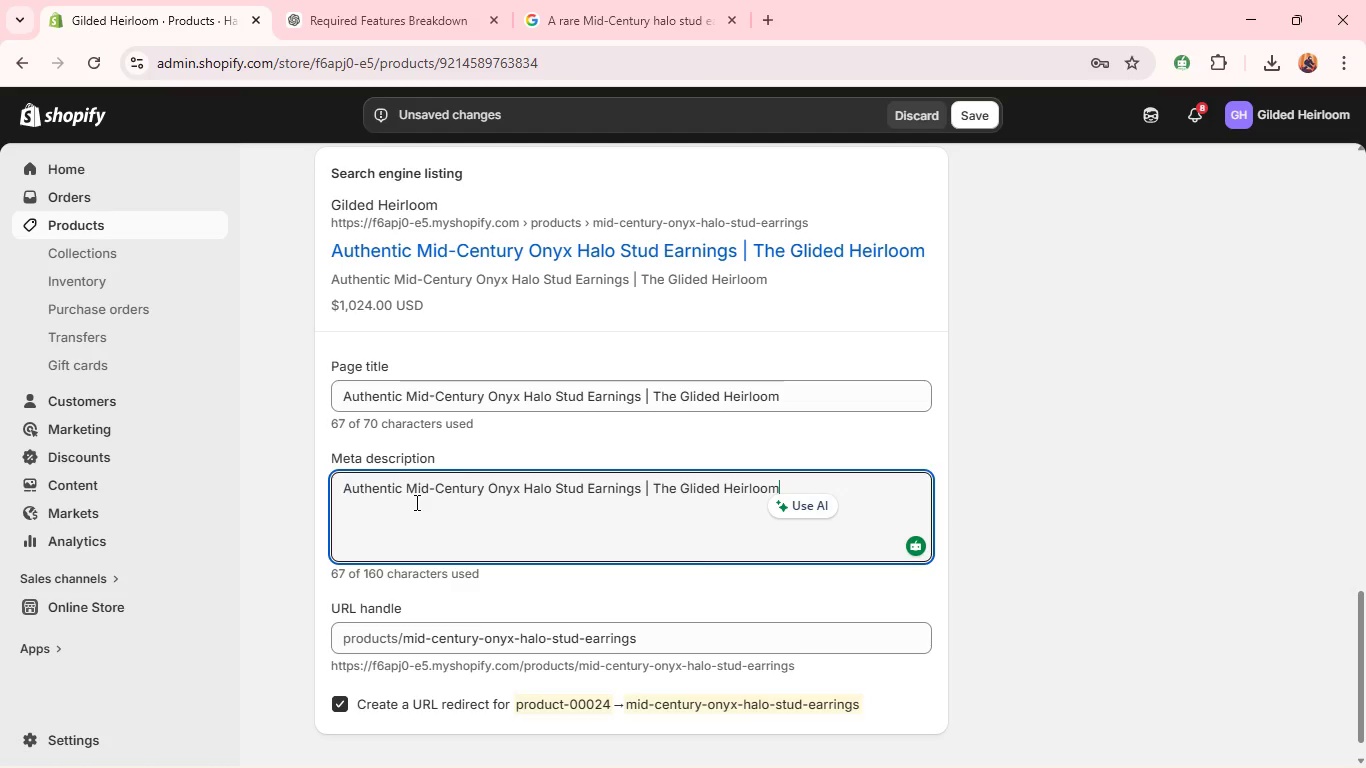 
key(Control+A)
 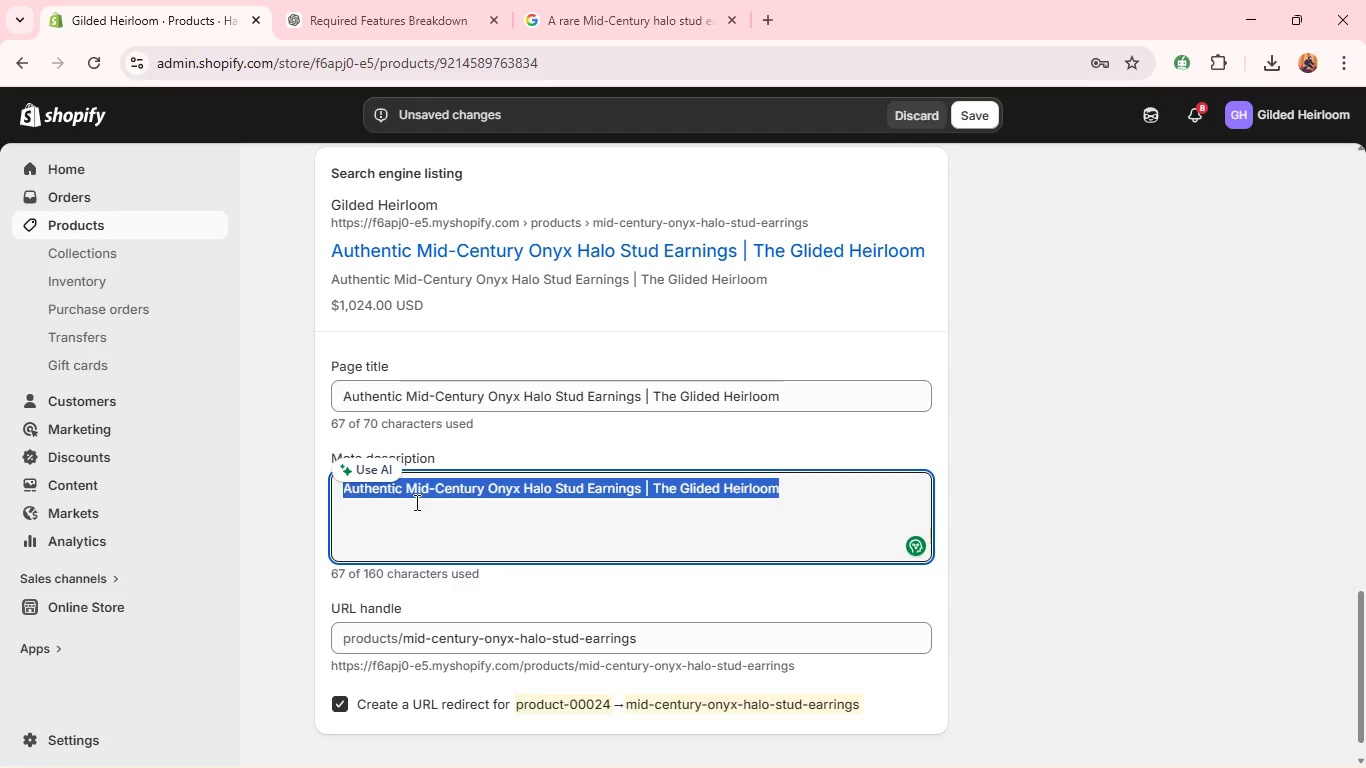 
type(Mis-)
key(Backspace)
key(Backspace)
key(Backspace)
type(d)
key(Backspace)
type(id-)
 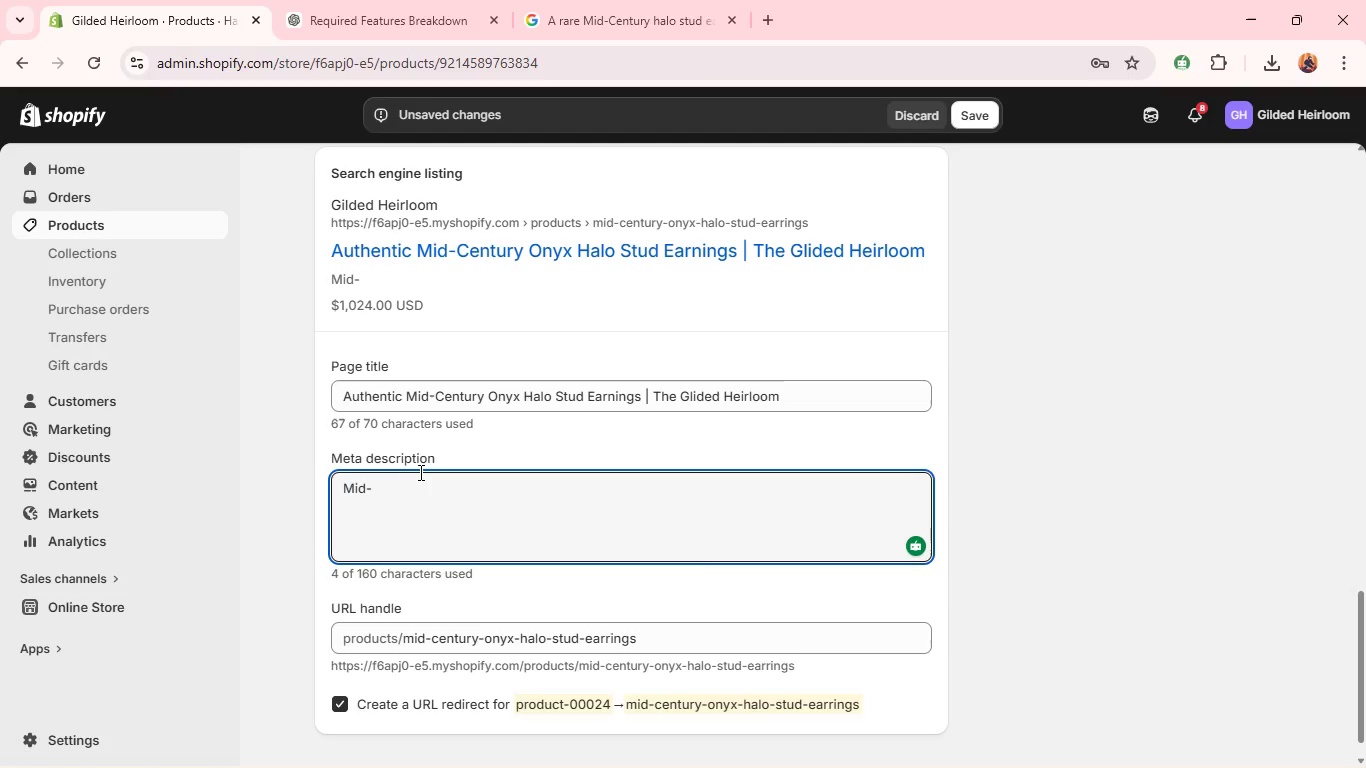 
wait(37.66)
 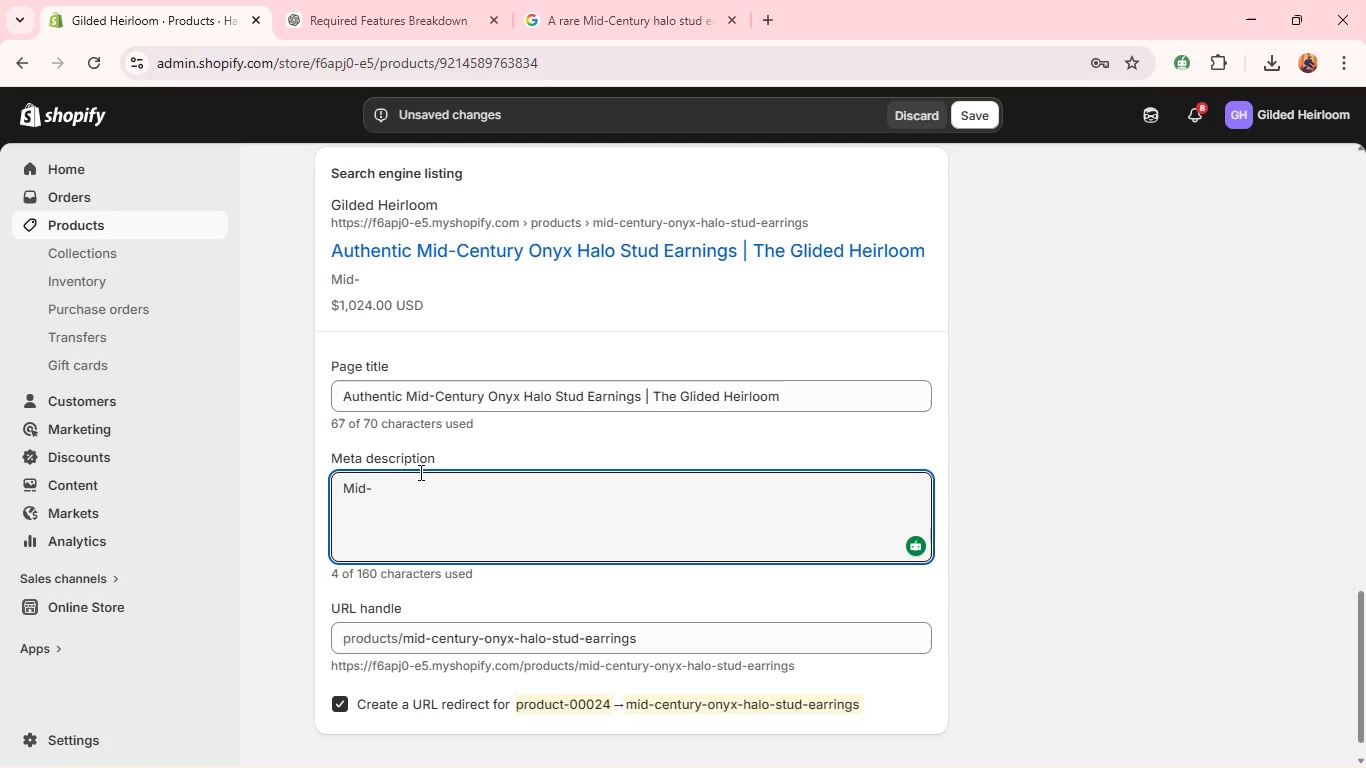 
type(Century solitaire engagement ring)
 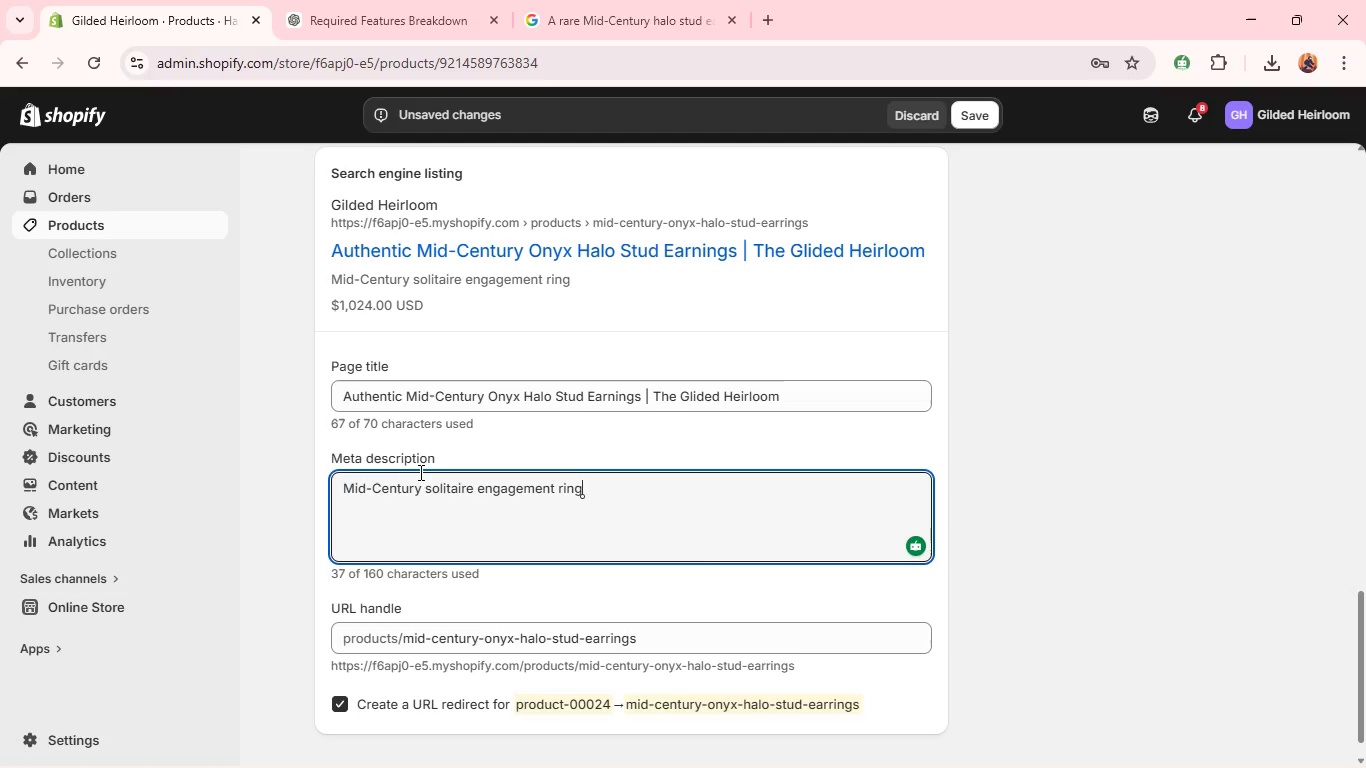 
wait(30.2)
 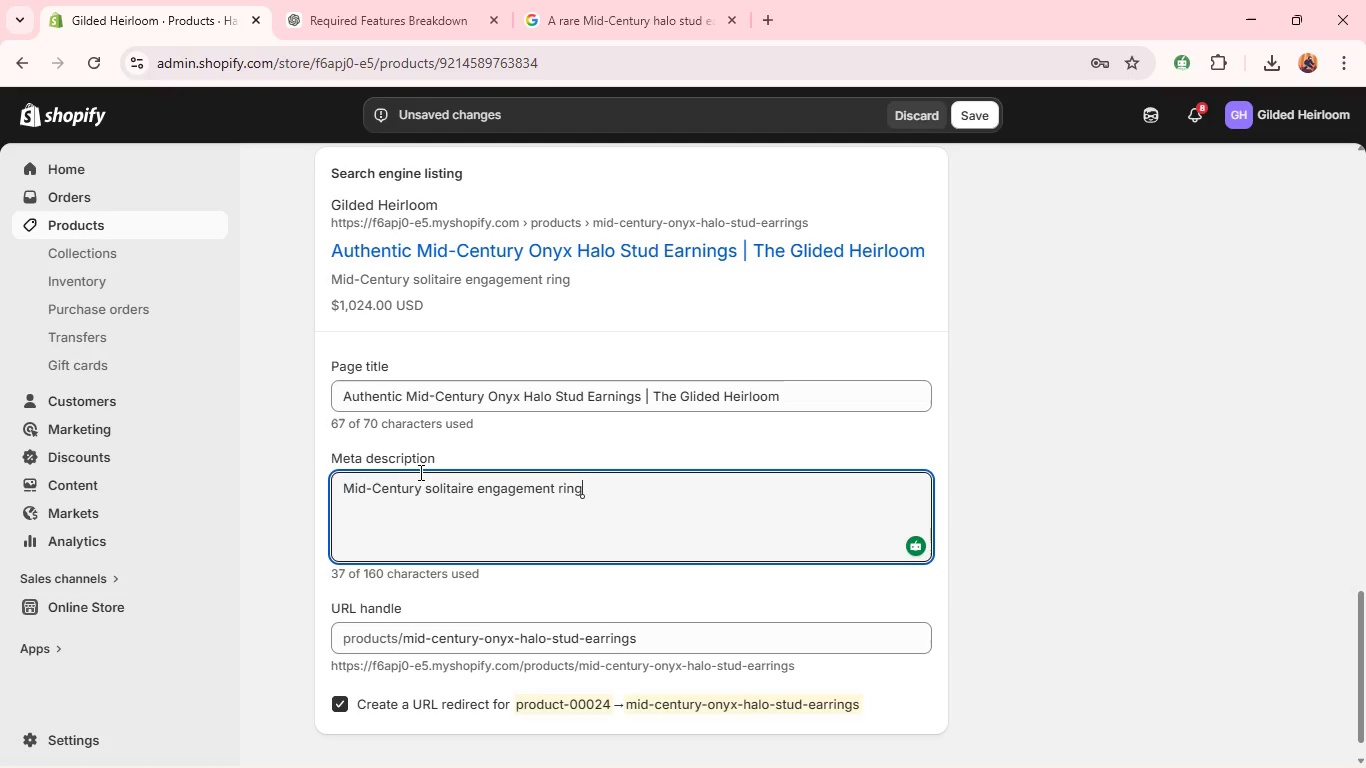 
type( crafted in platinum featuring)
 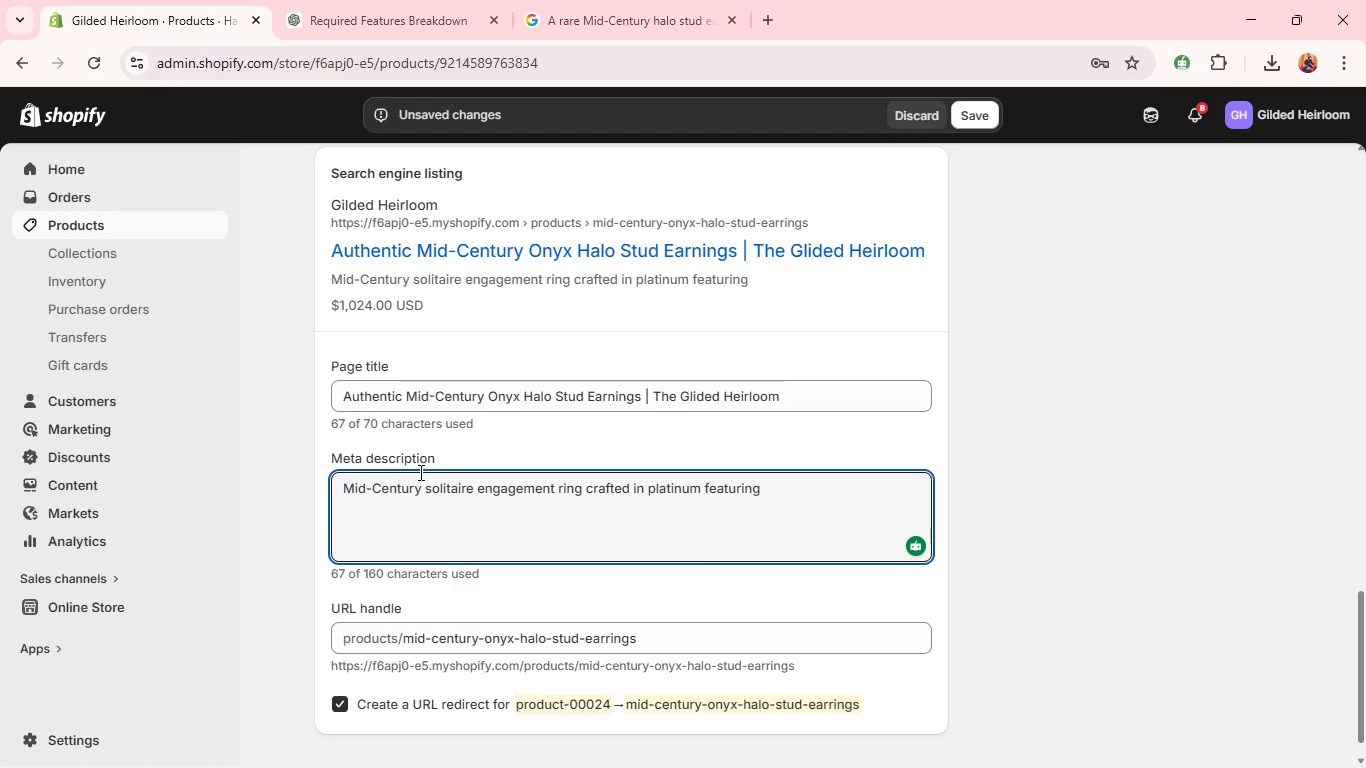 
wait(10.81)
 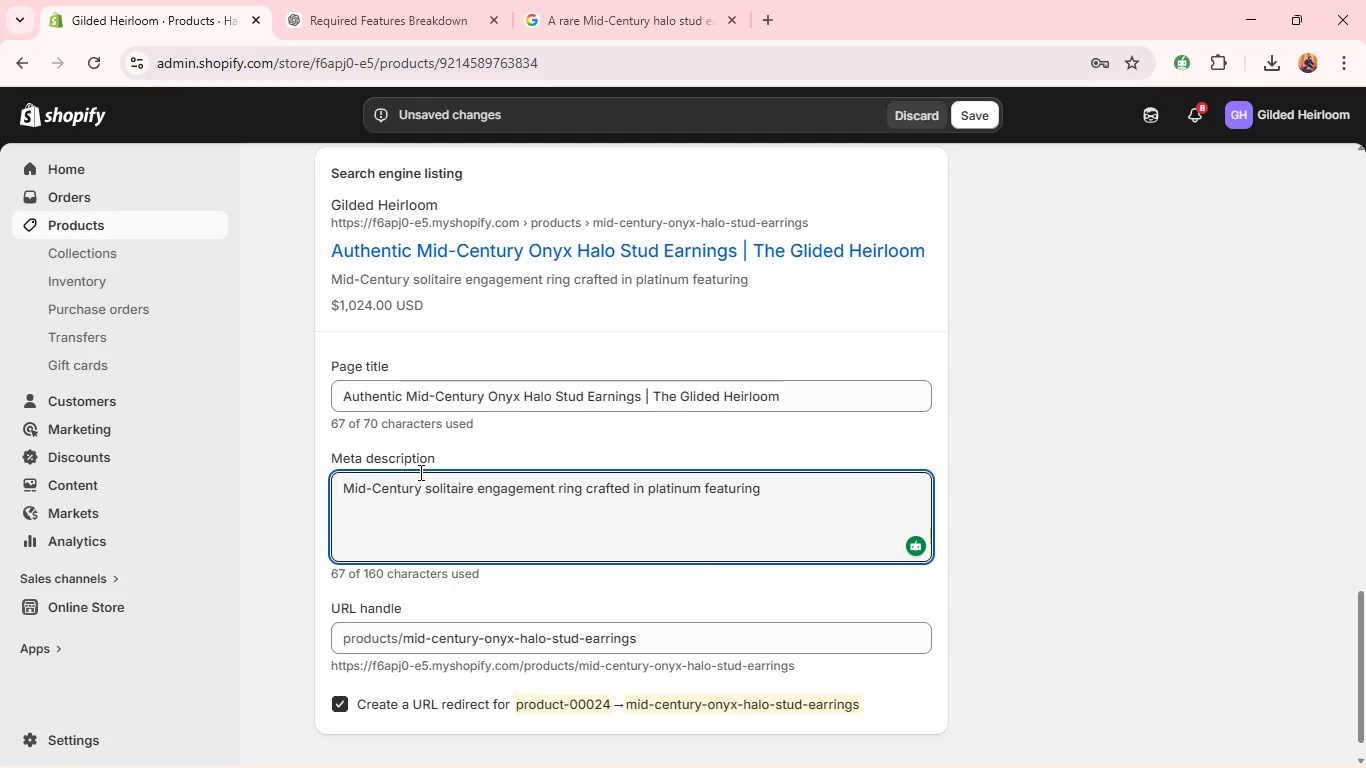 
type( a vibrant citrine. A unique vintage piece)
 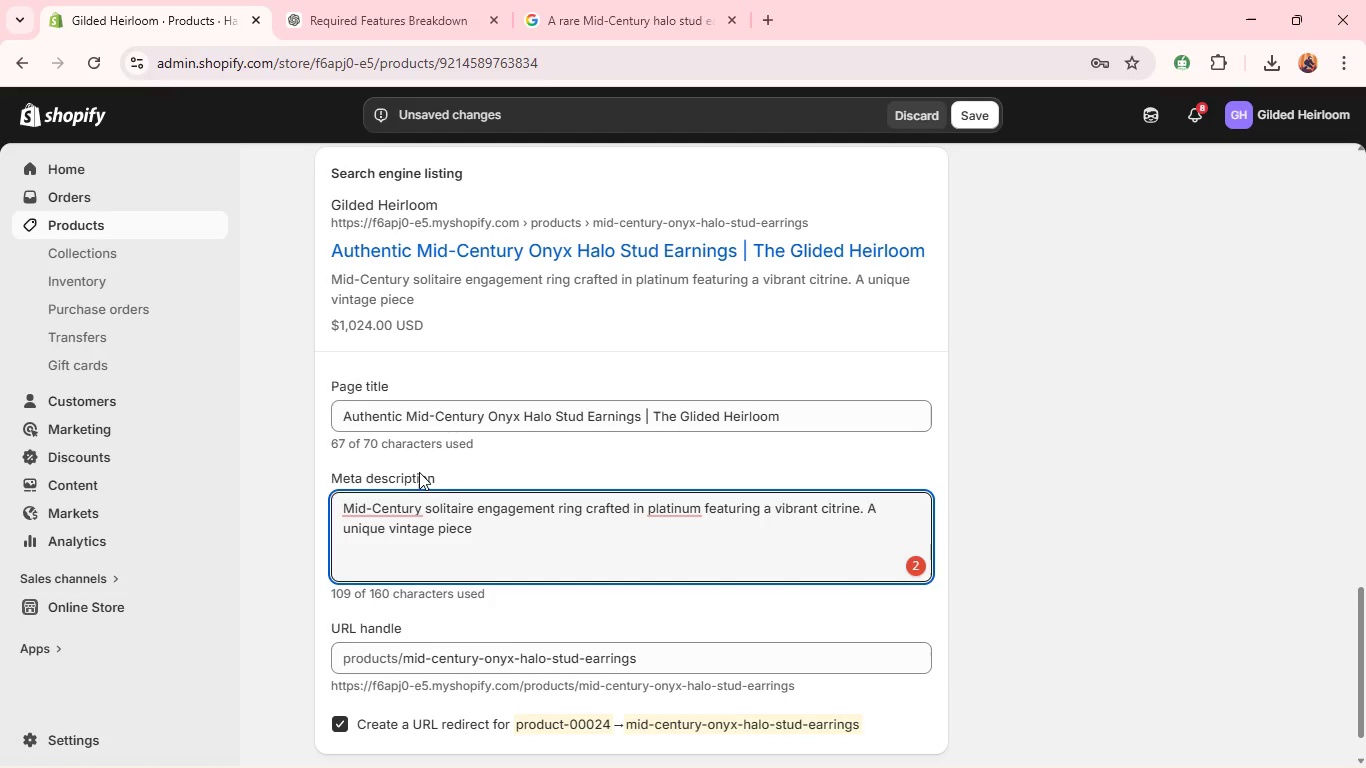 
wait(19.2)
 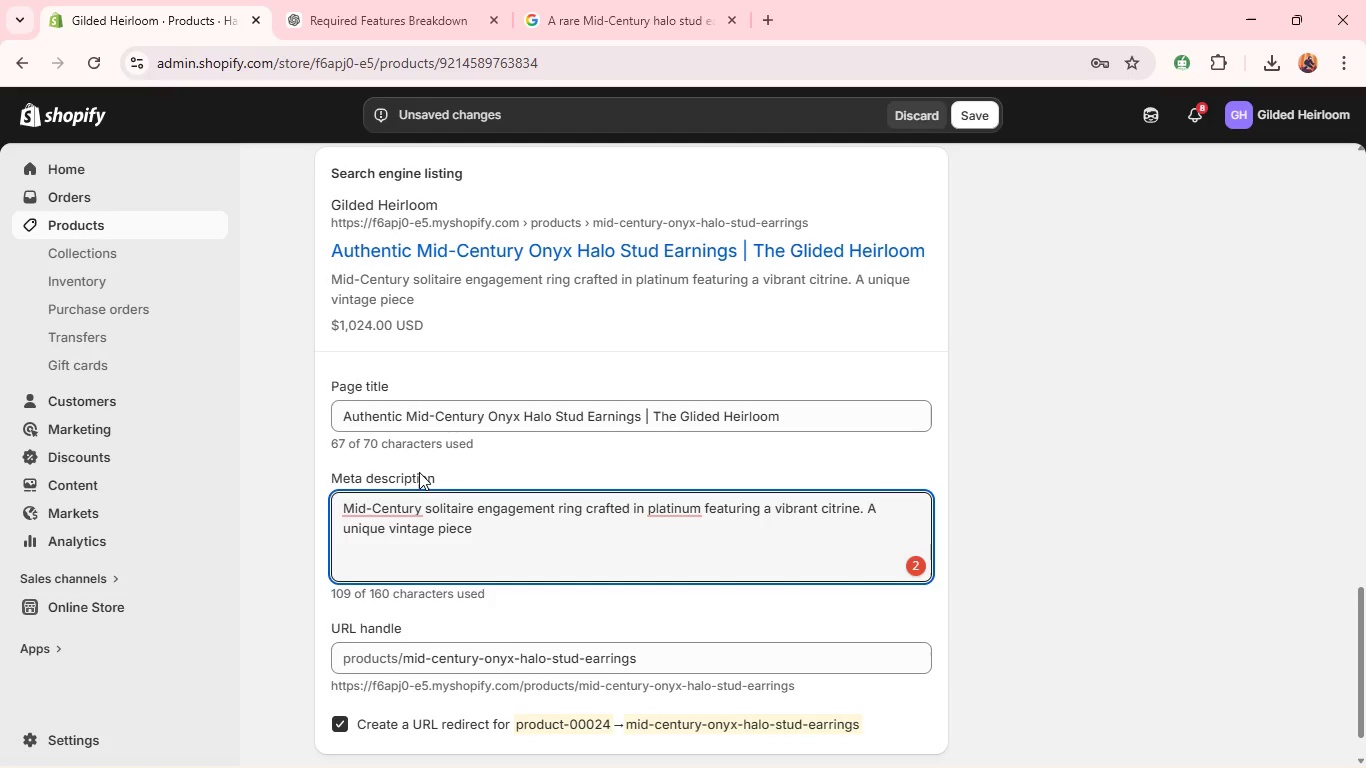 
left_click([397, 520])
 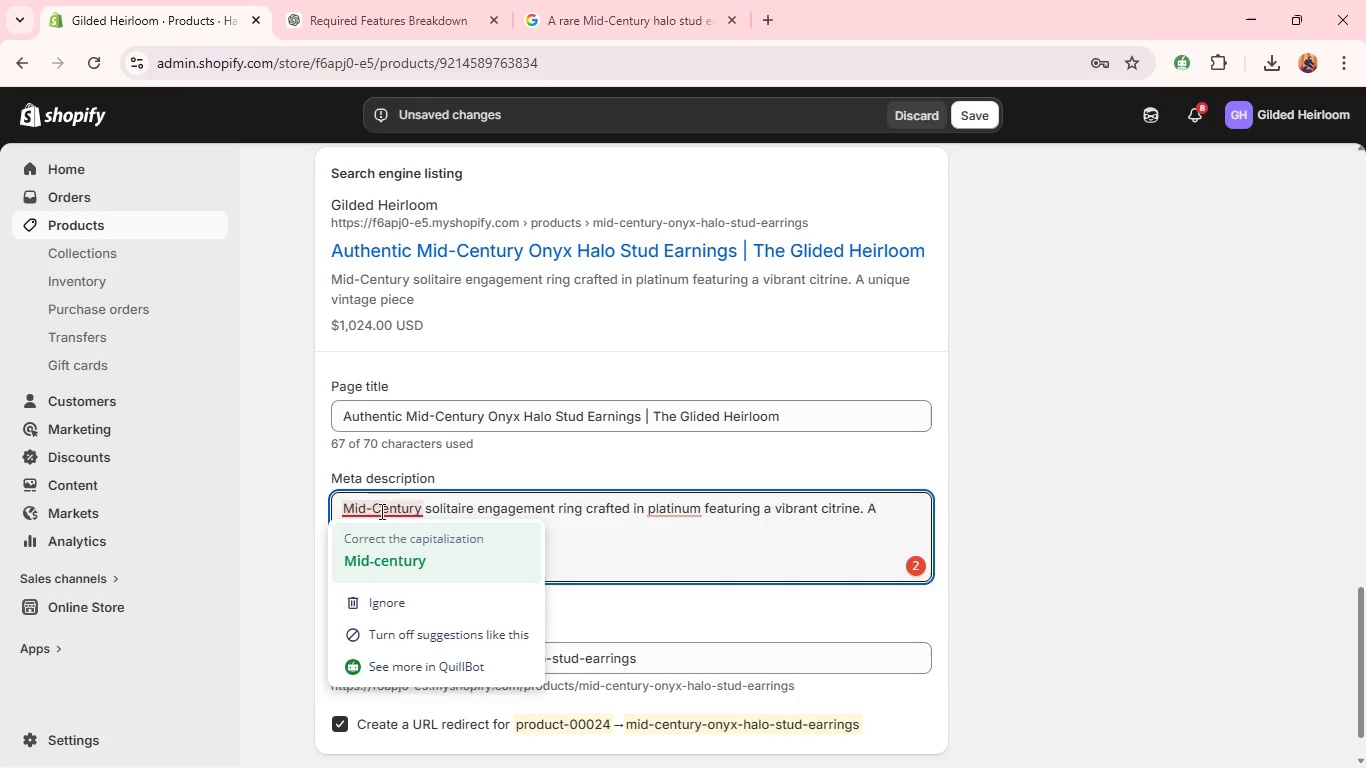 
left_click([376, 559])
 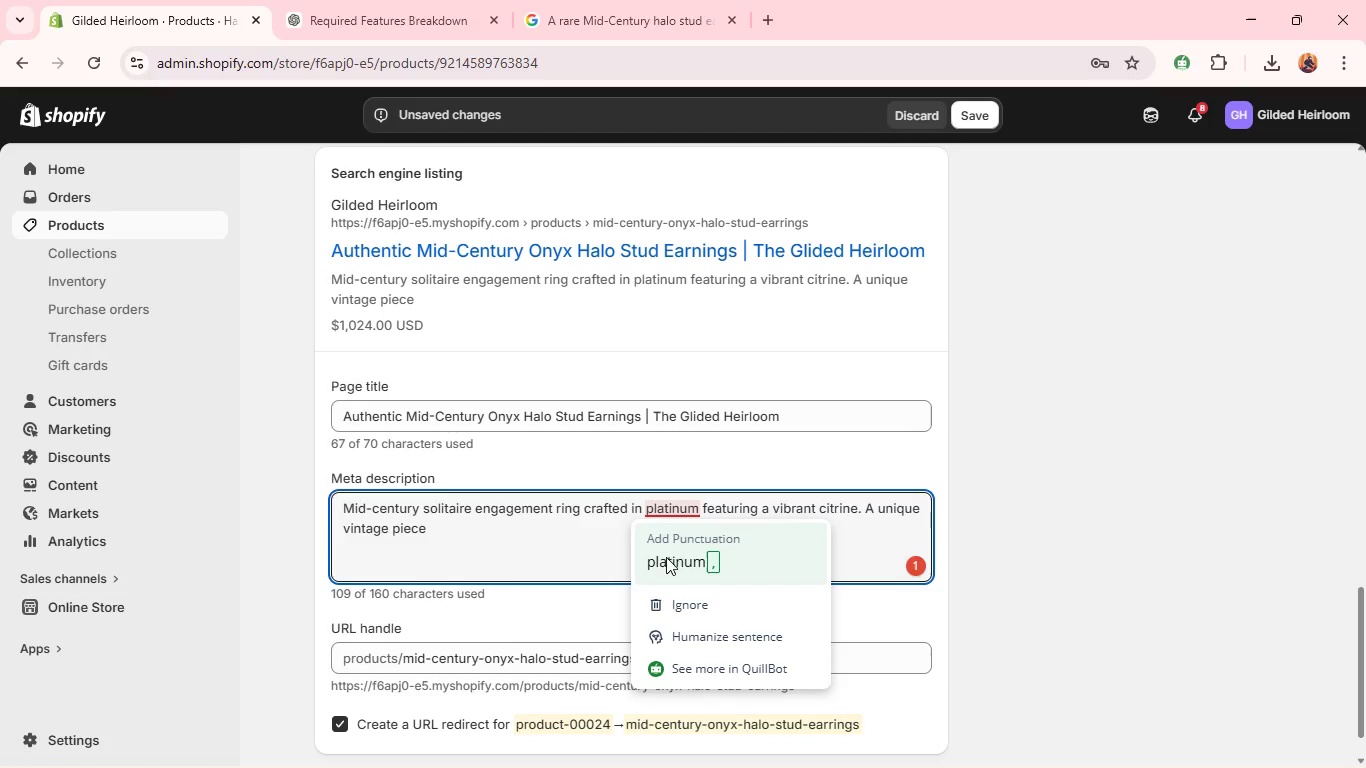 
left_click([667, 578])
 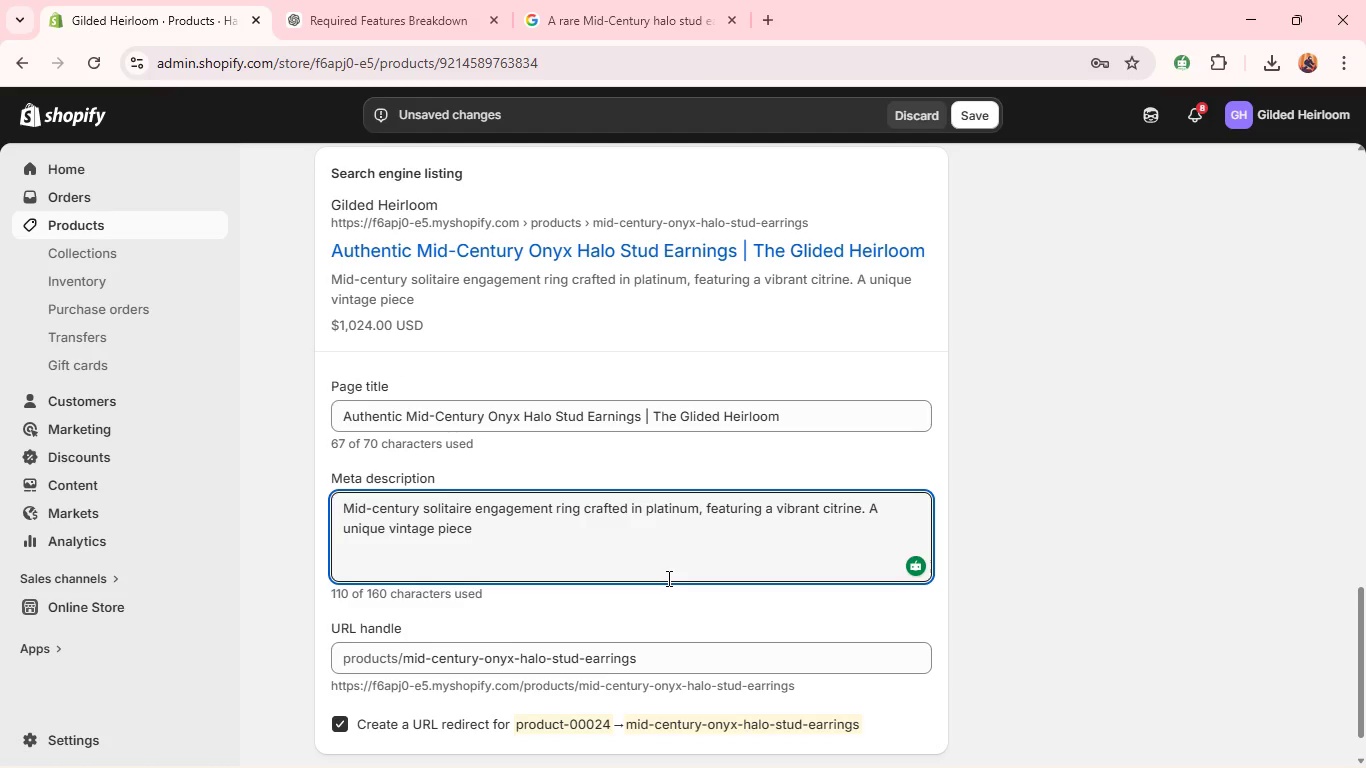 
wait(13.31)
 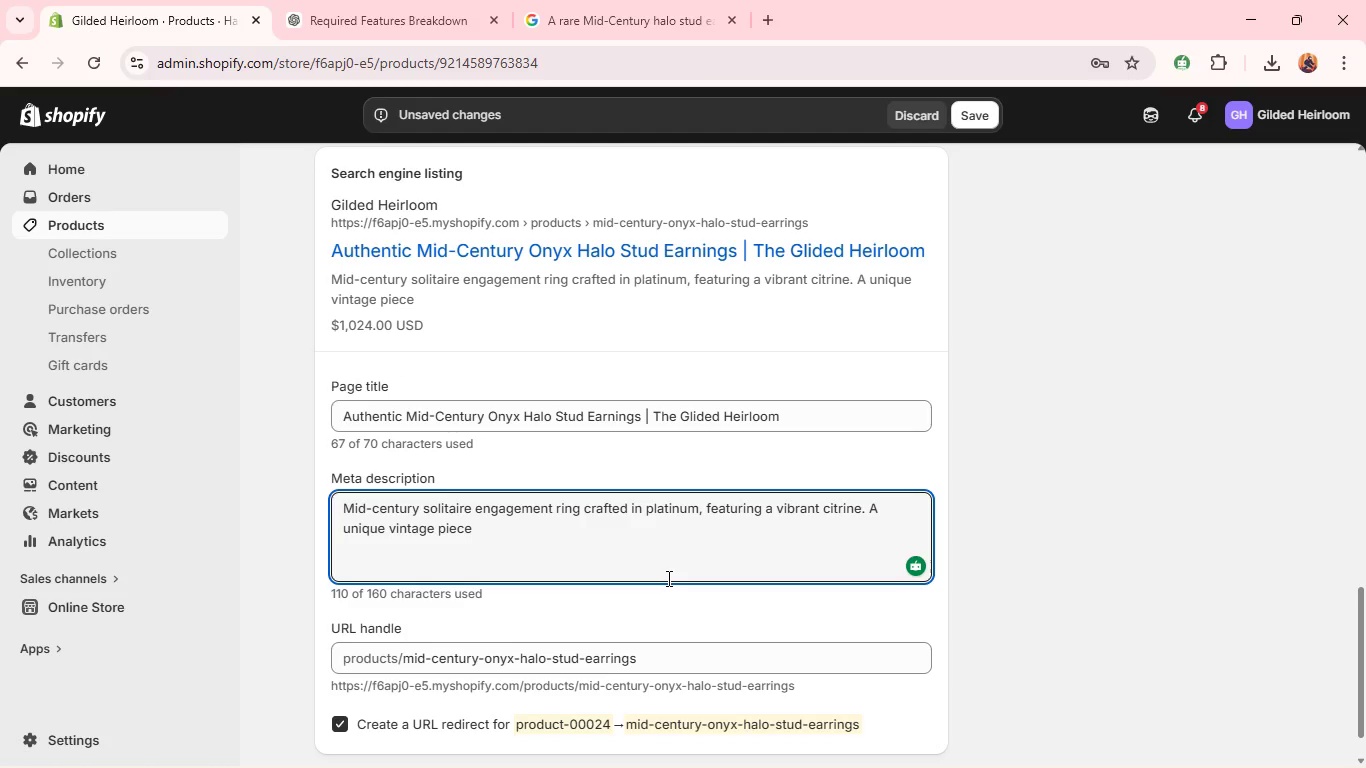 
left_click([596, 557])
 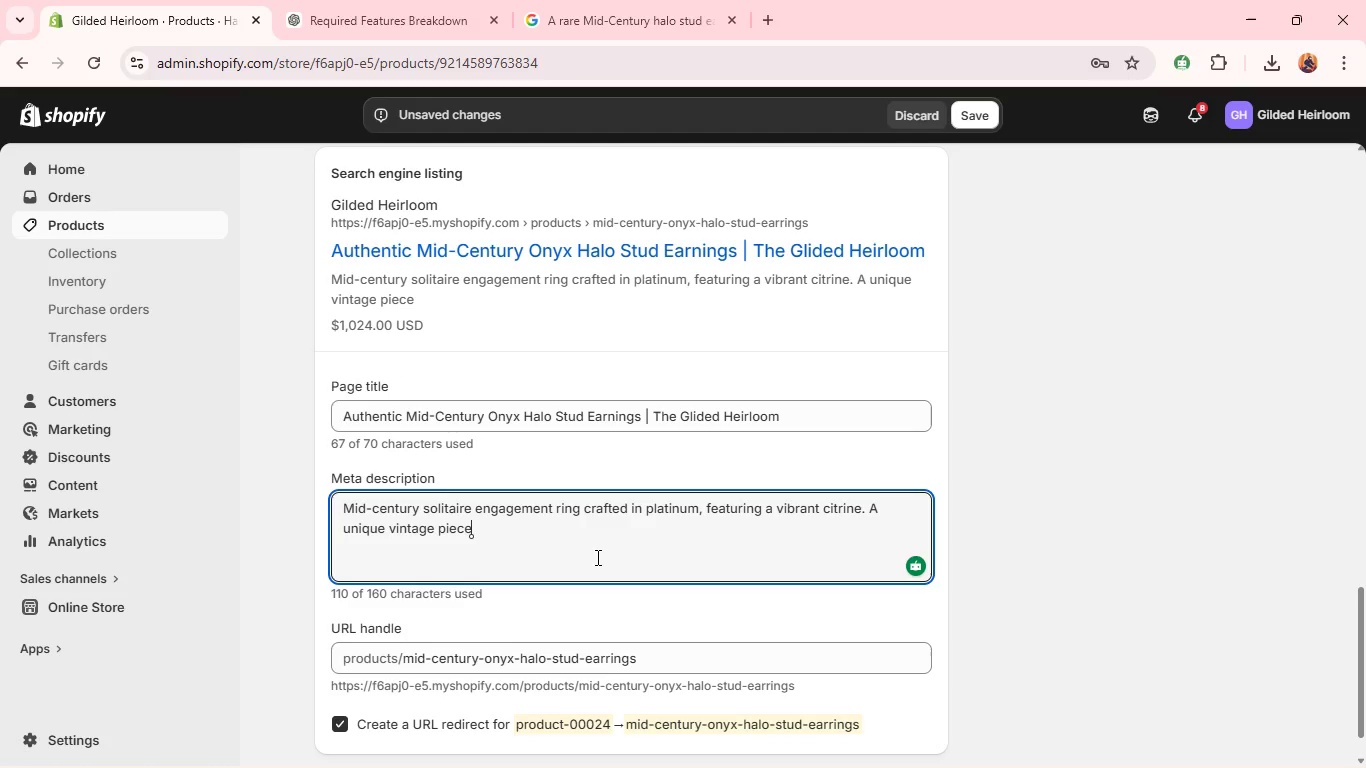 
wait(8.72)
 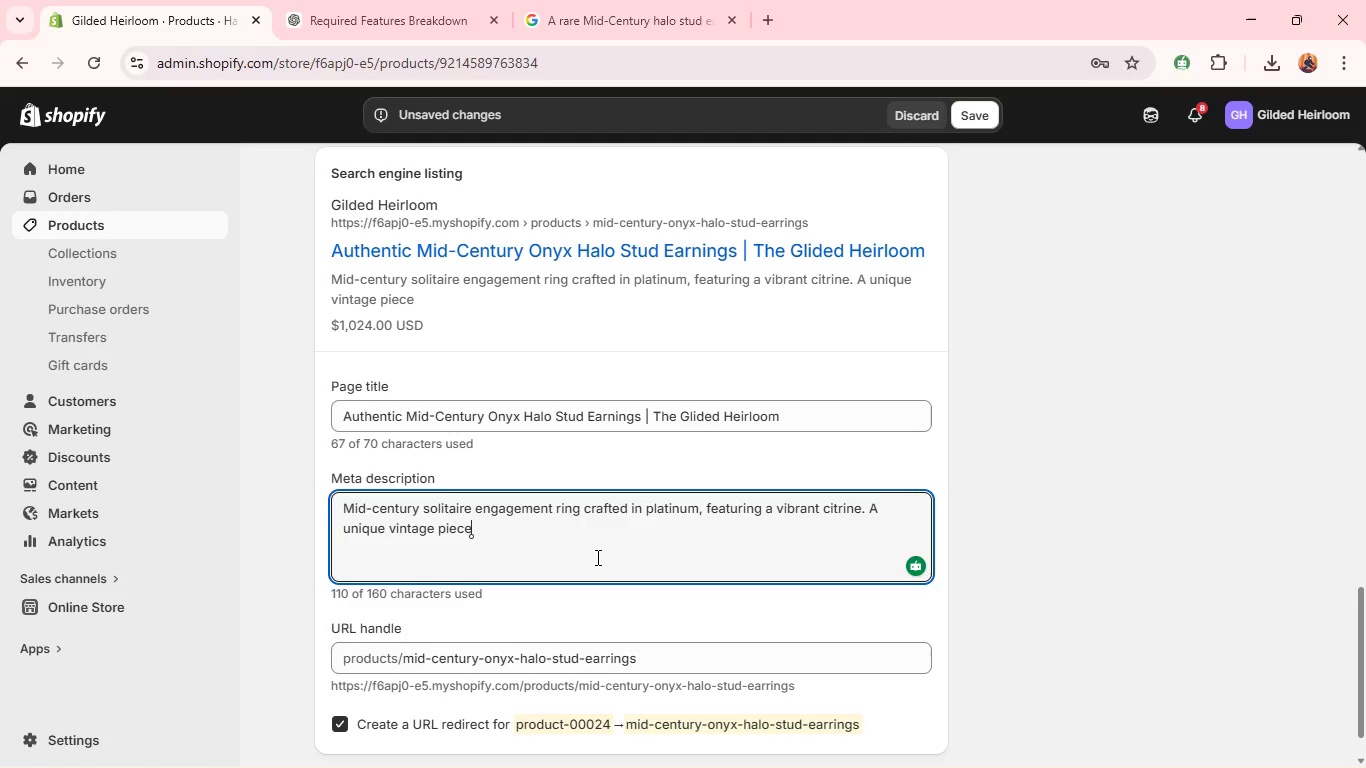 
type( wit )
key(Backspace)
type(h warm tones, )
 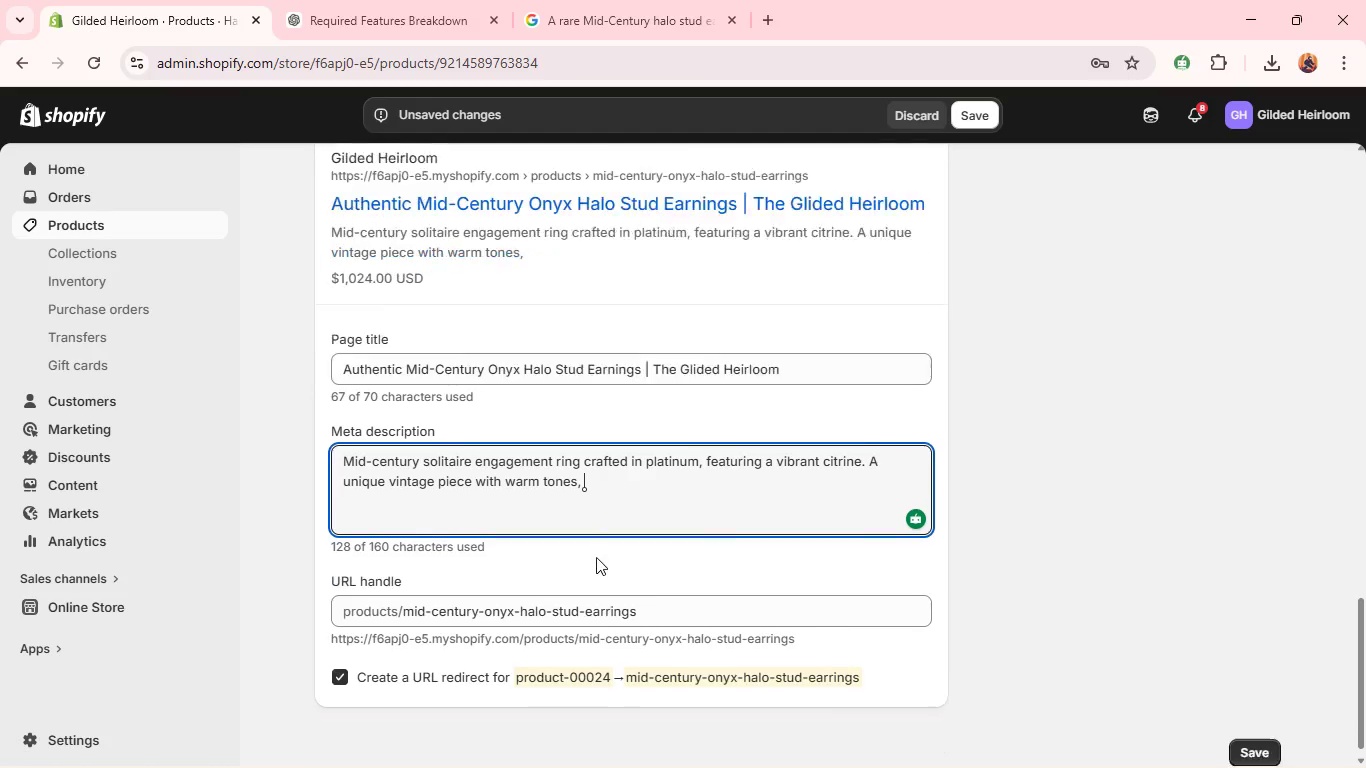 
wait(21.16)
 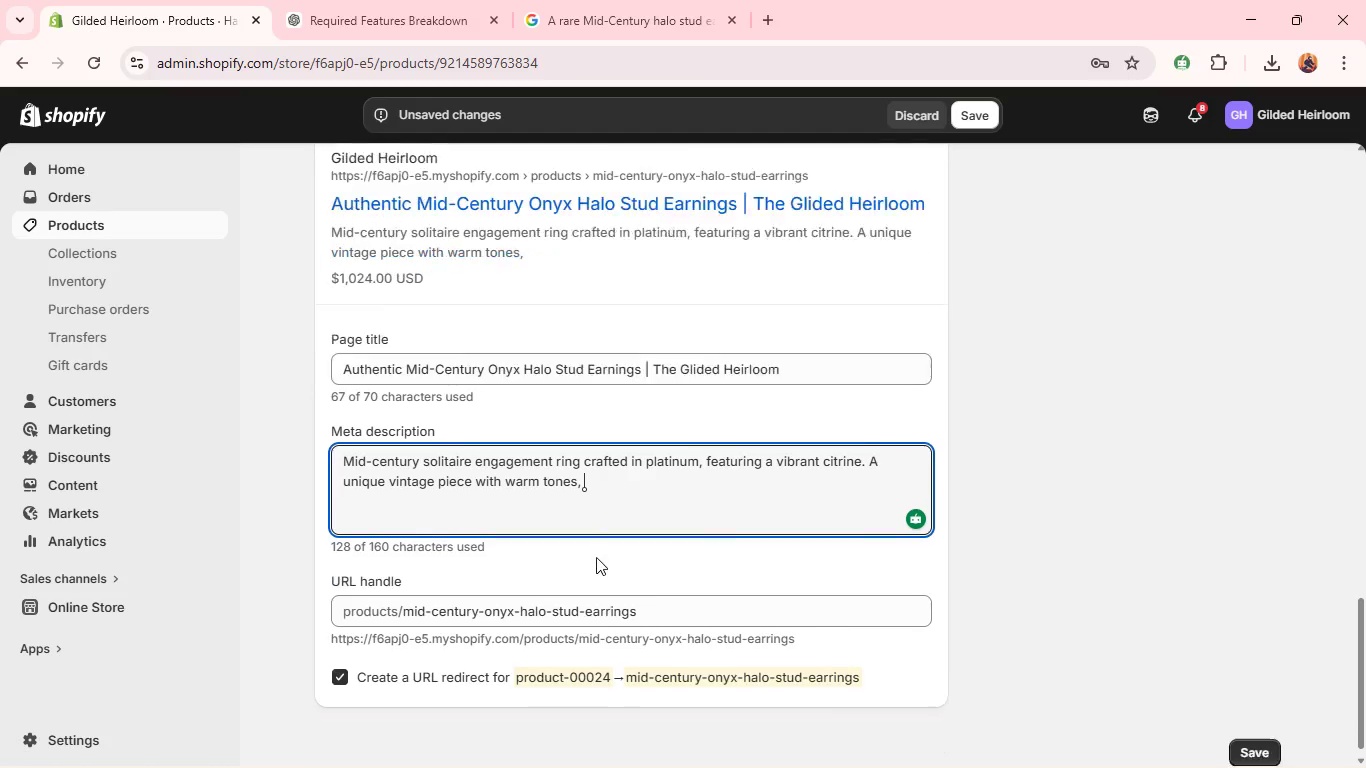 
left_click([974, 115])
 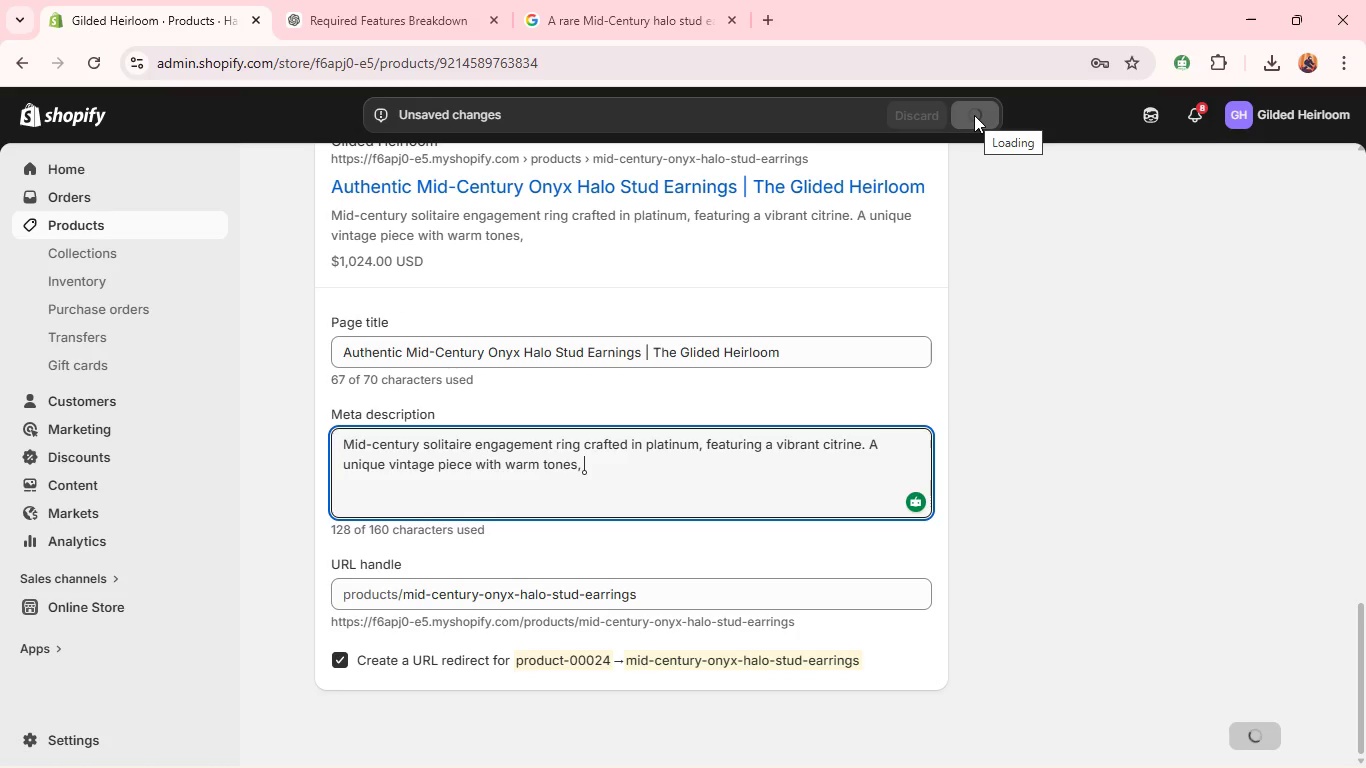 
mouse_move([761, 260])
 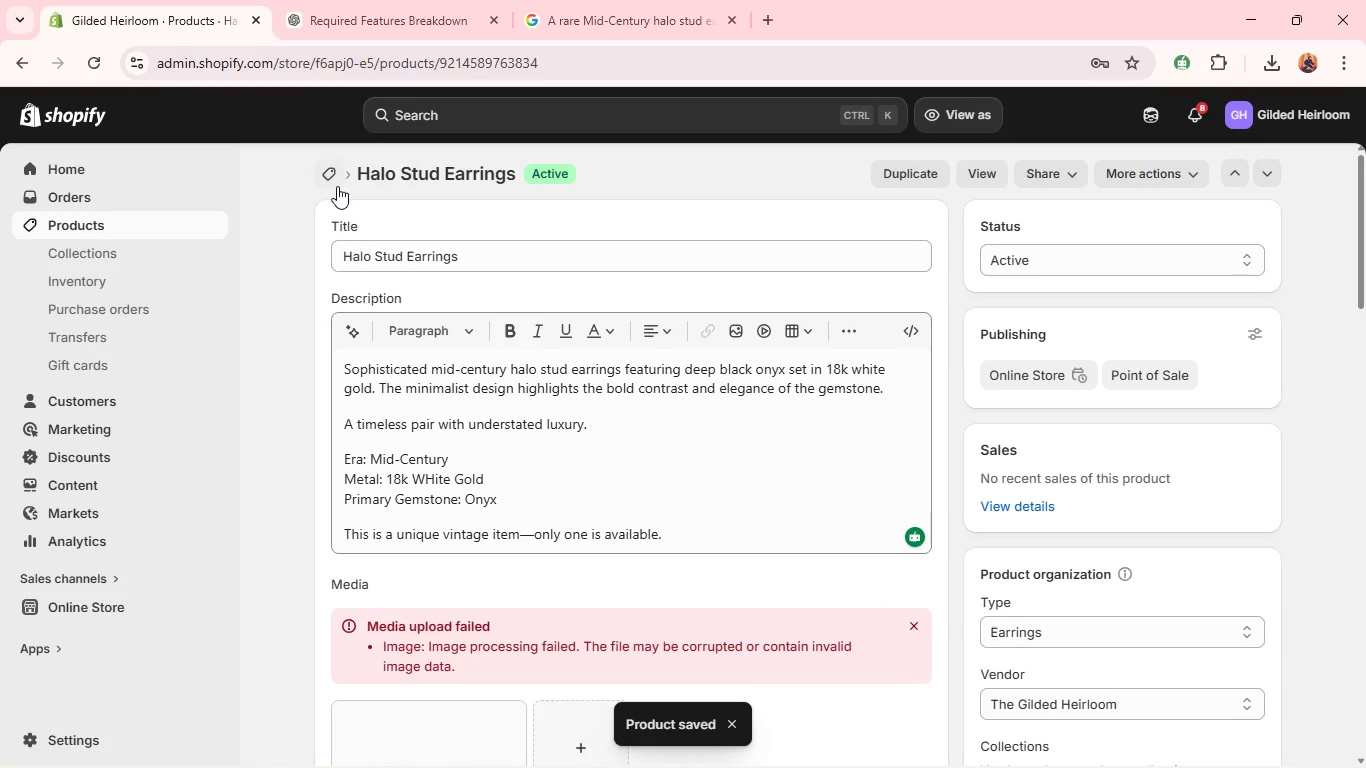 
left_click([327, 175])
 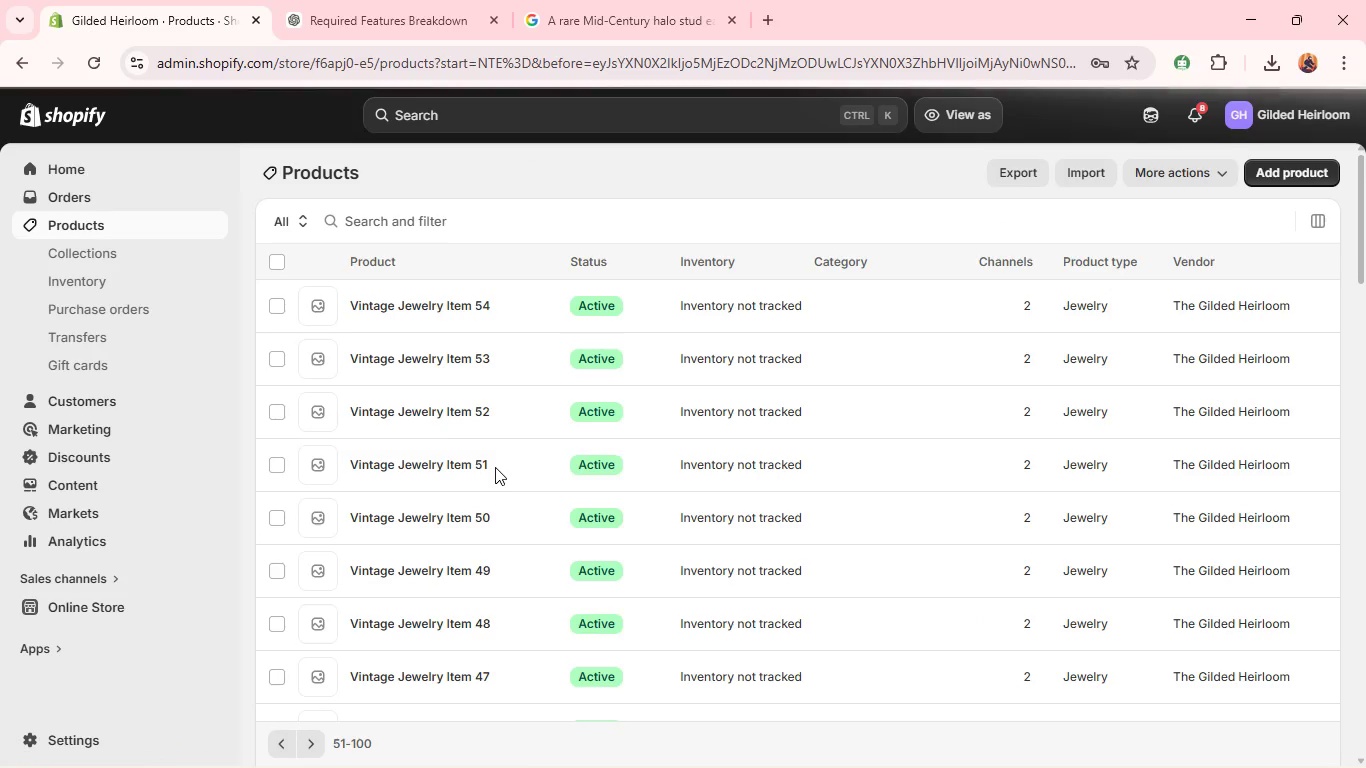 
wait(10.45)
 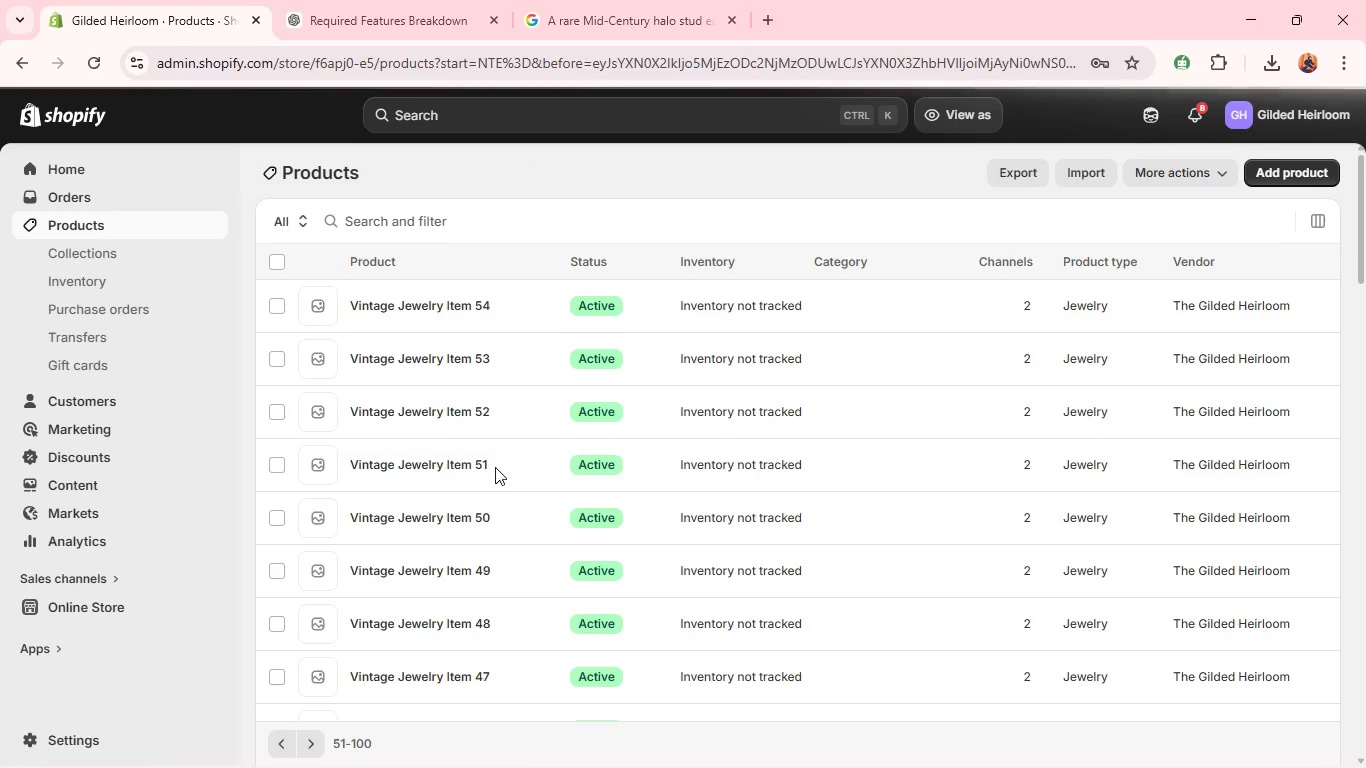 
left_click([430, 545])
 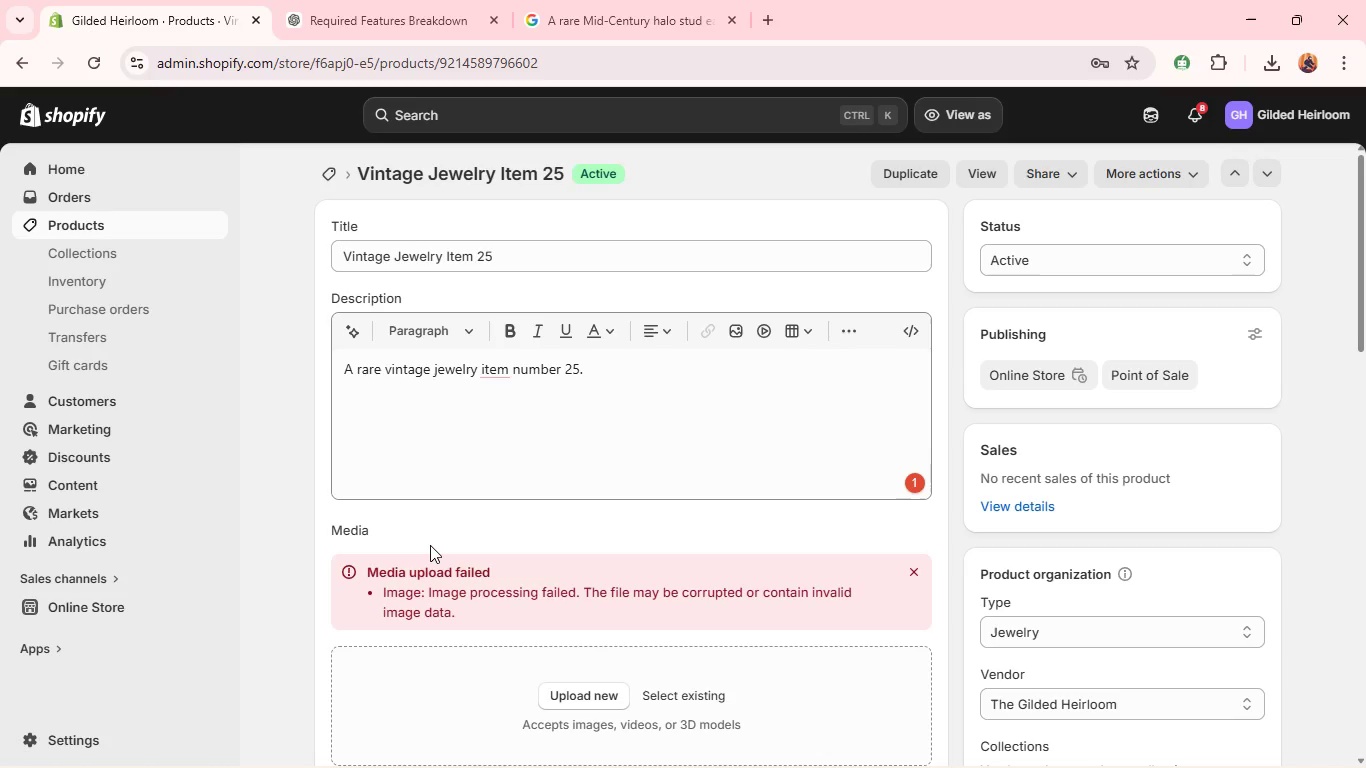 
wait(17.56)
 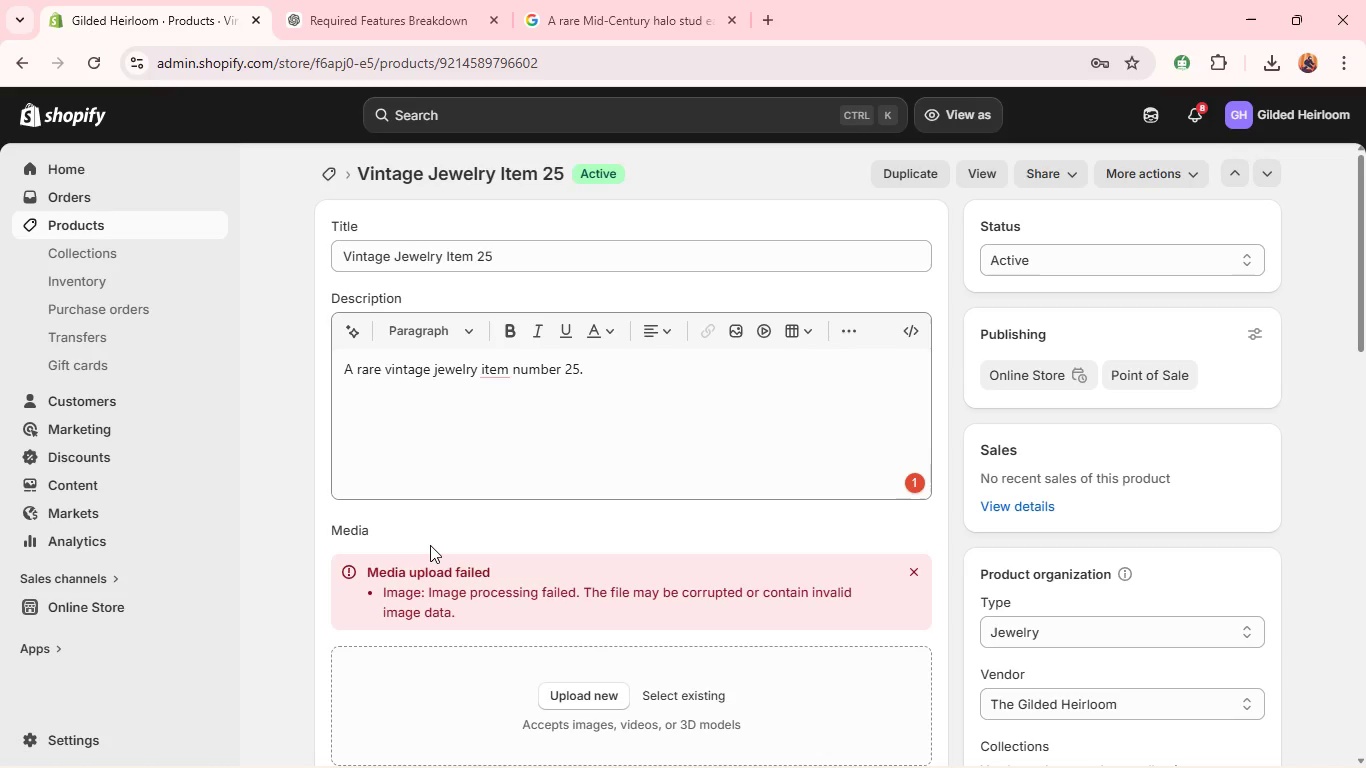 
double_click([534, 263])
 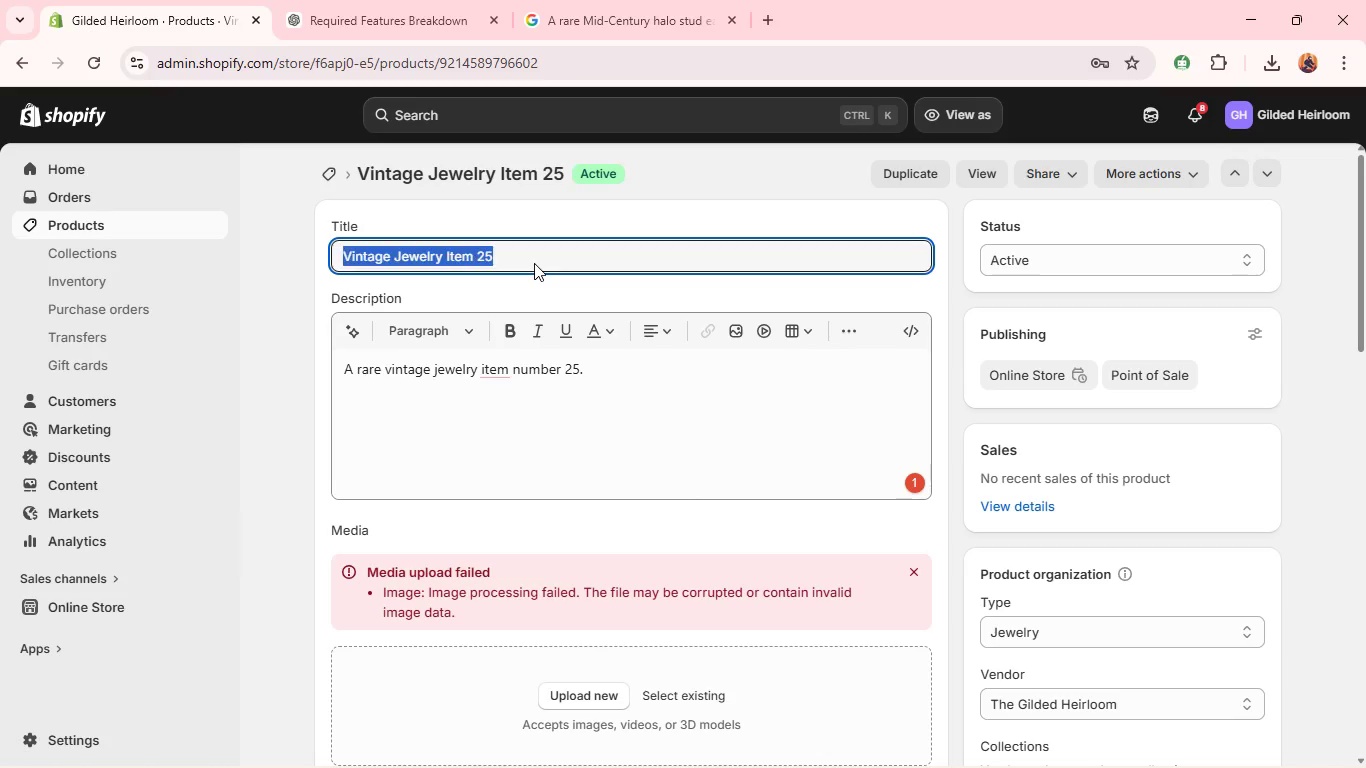 
triple_click([534, 263])
 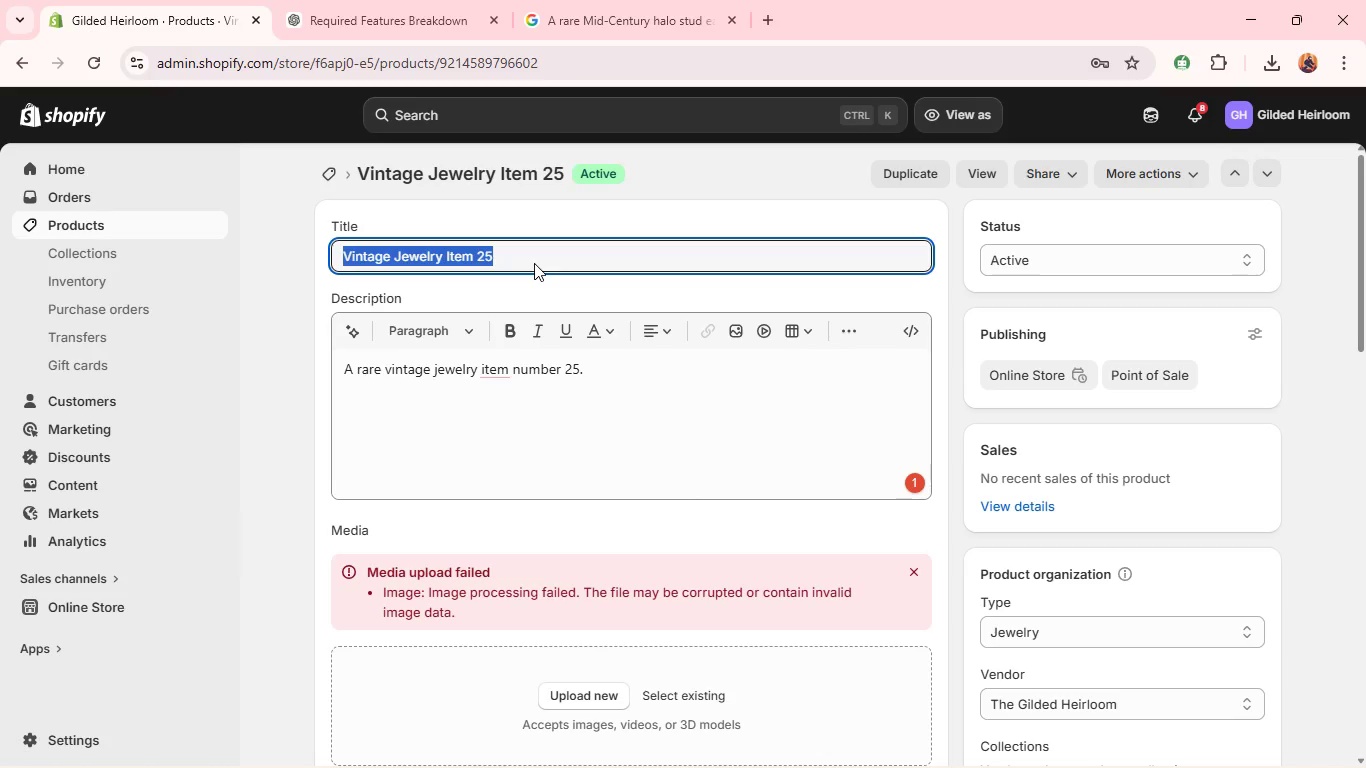 
key(Backspace)
 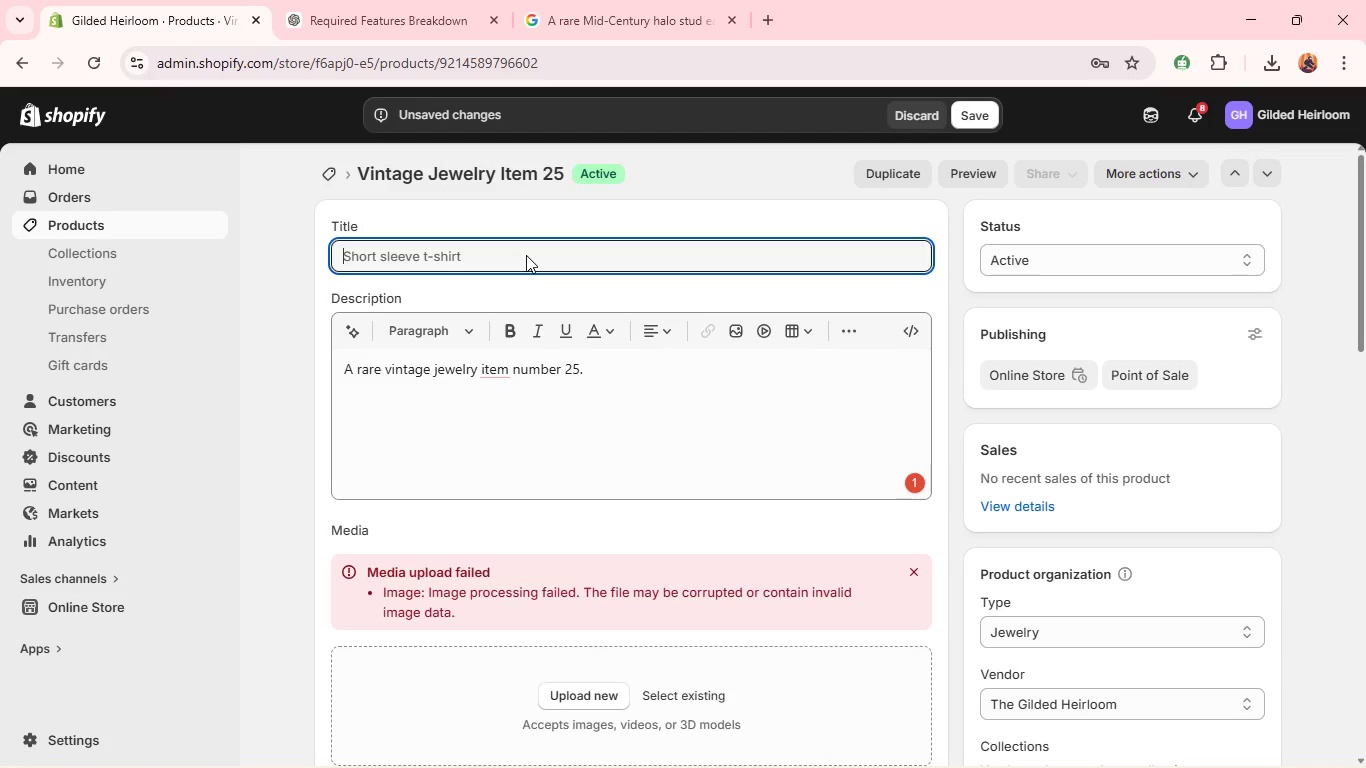 
wait(23.81)
 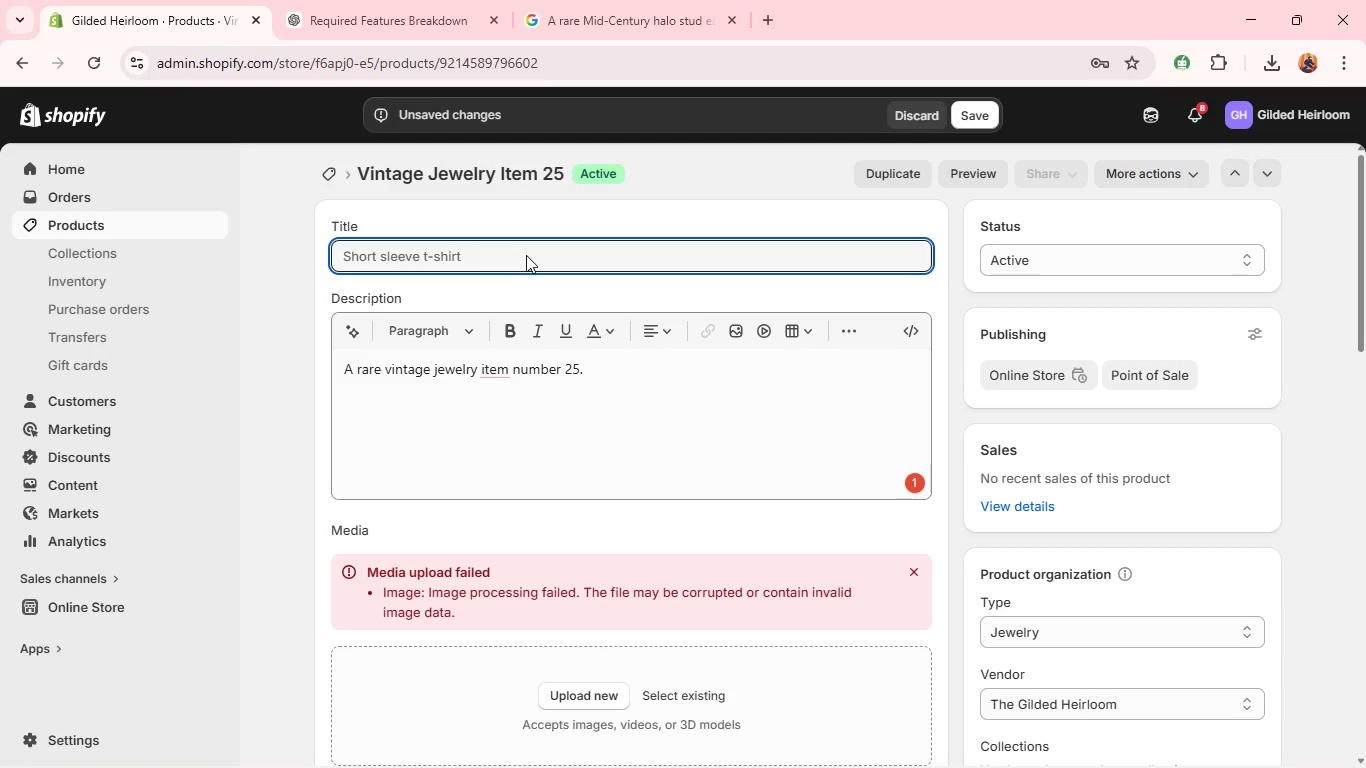 
type(Solitarit)
key(Backspace)
type(re Engagement Ri)
 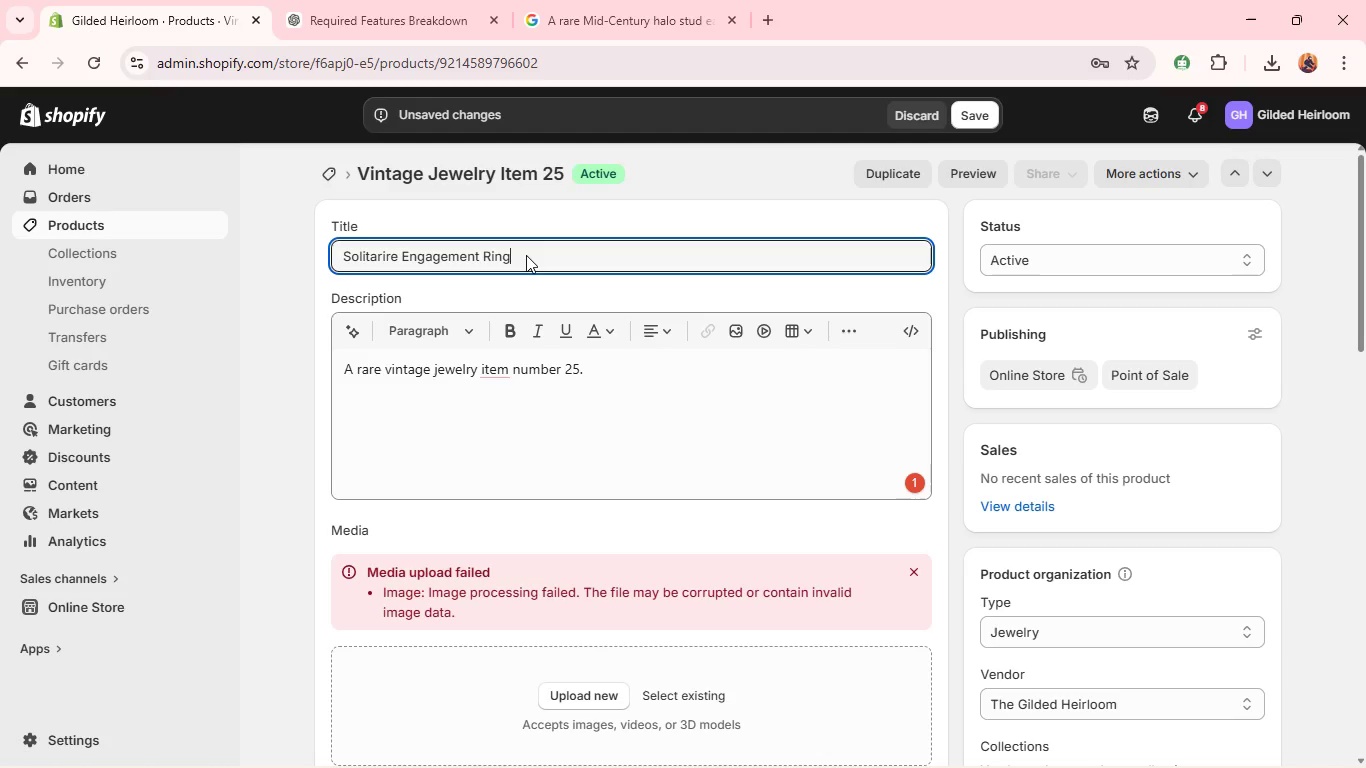 
 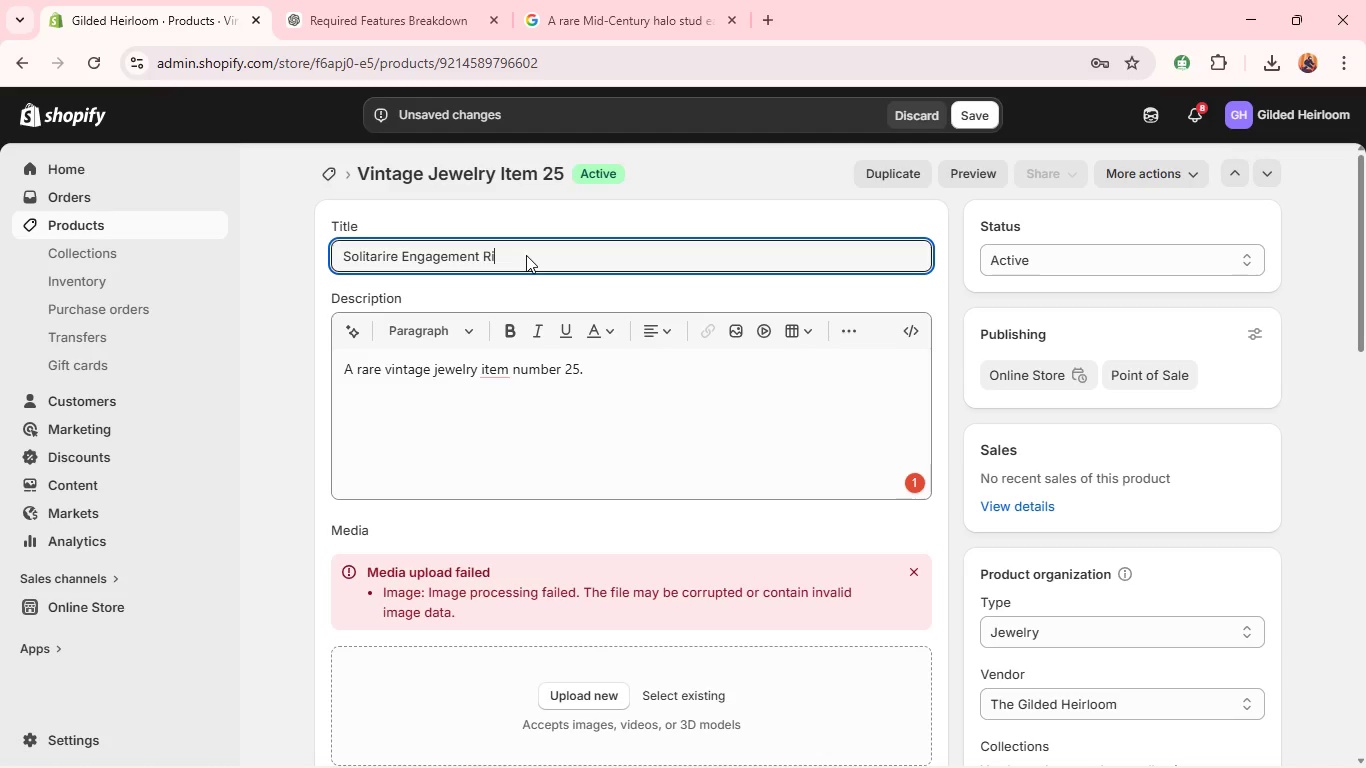 
type(ng )
 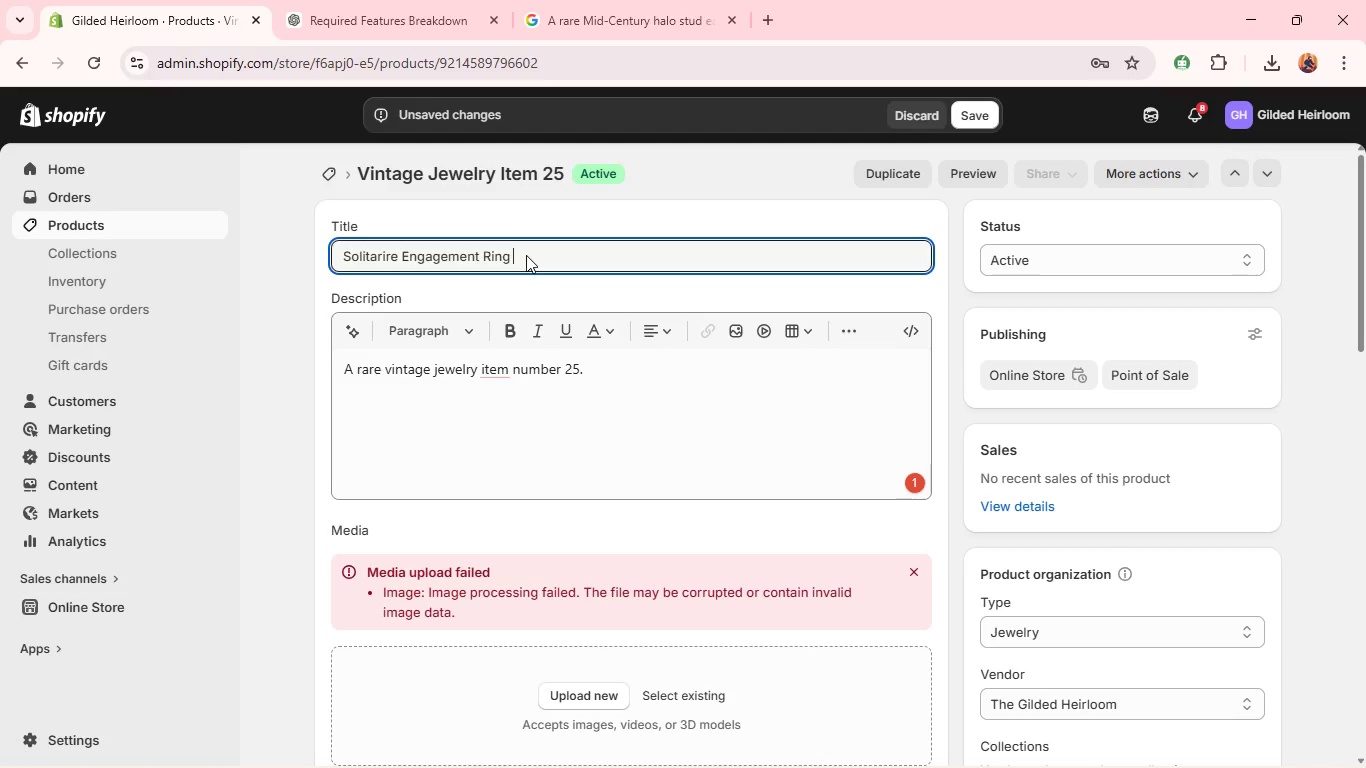 
key(Control+A)
 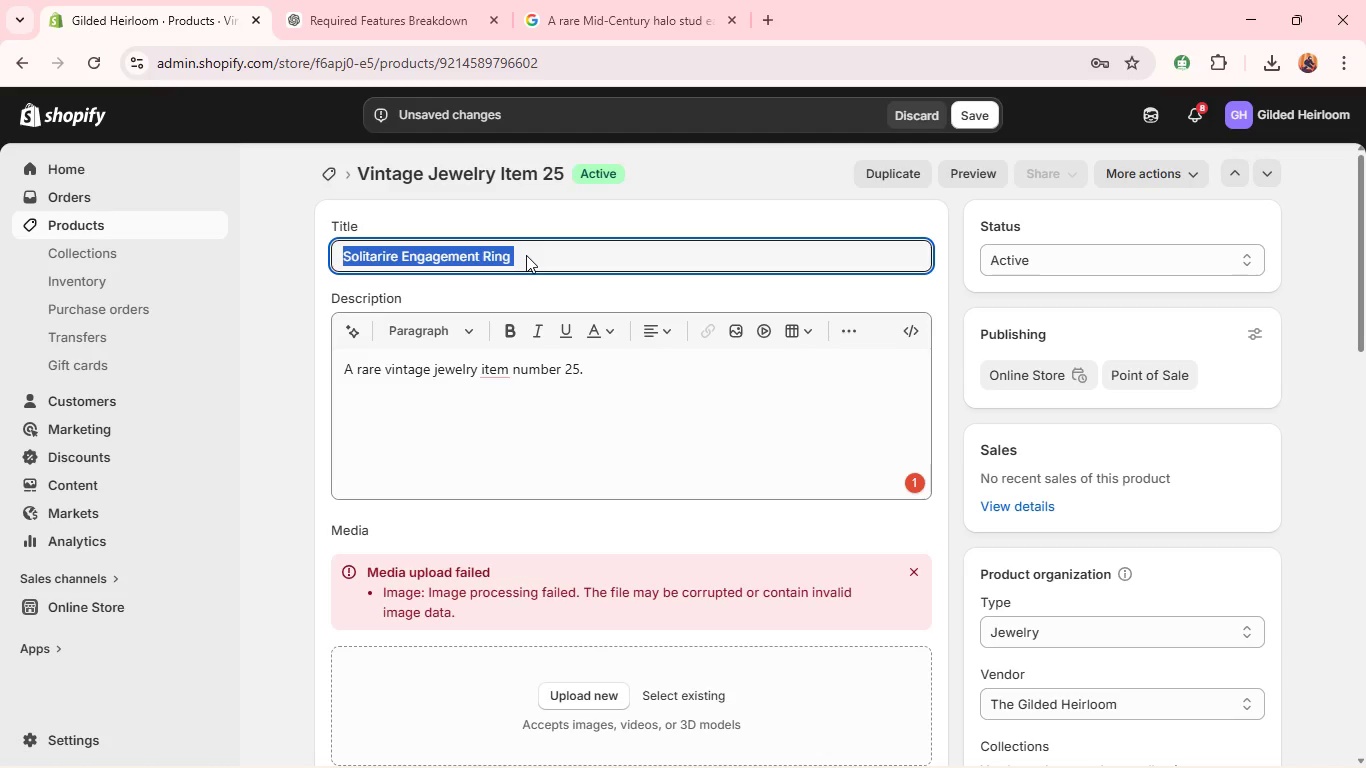 
key(Control+C)
 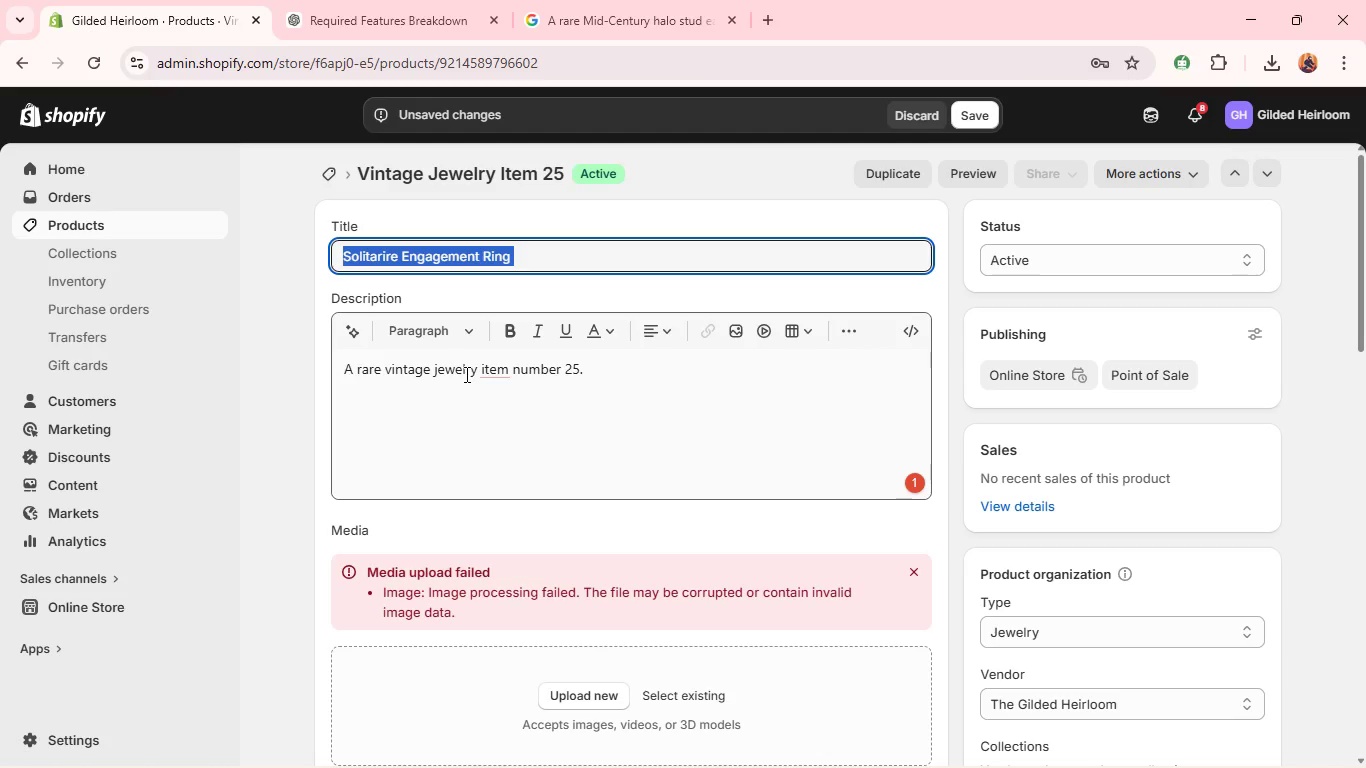 
left_click([465, 373])
 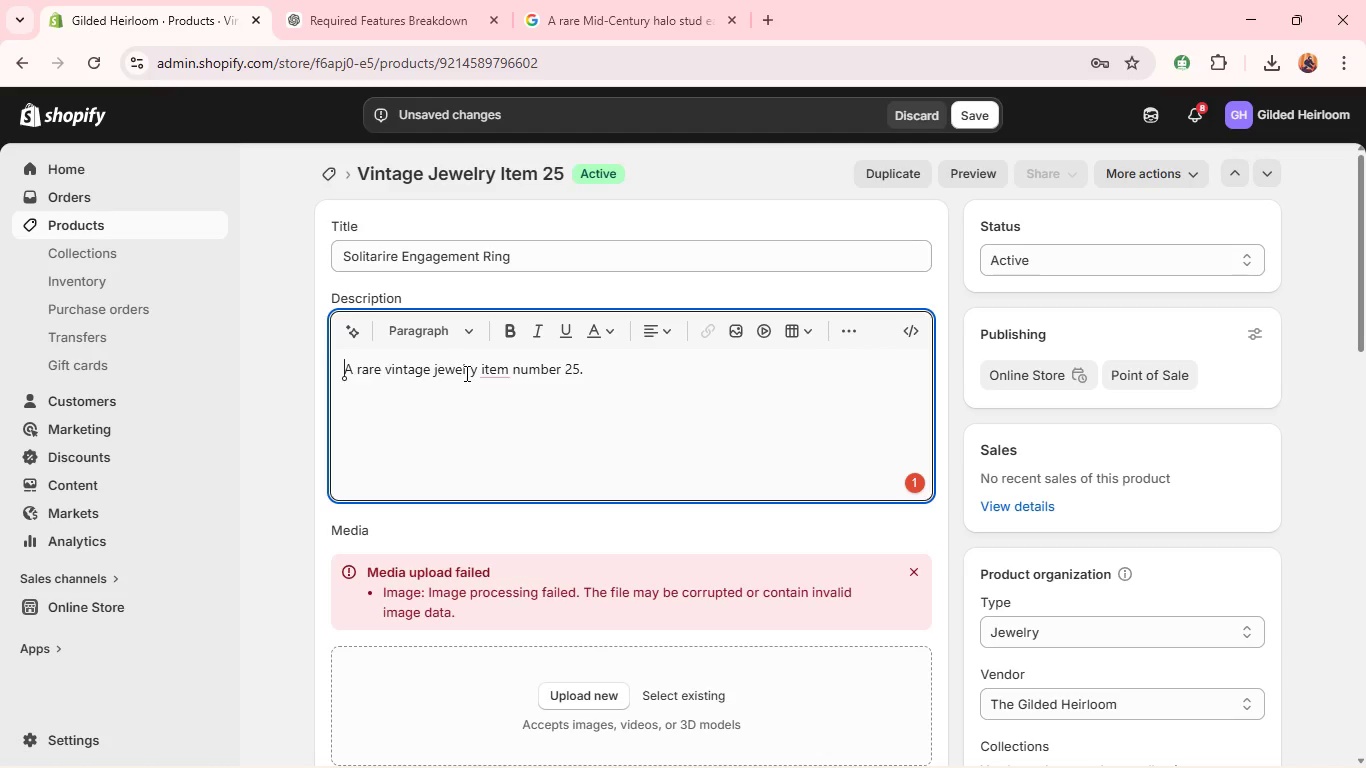 
key(Control+A)
 